 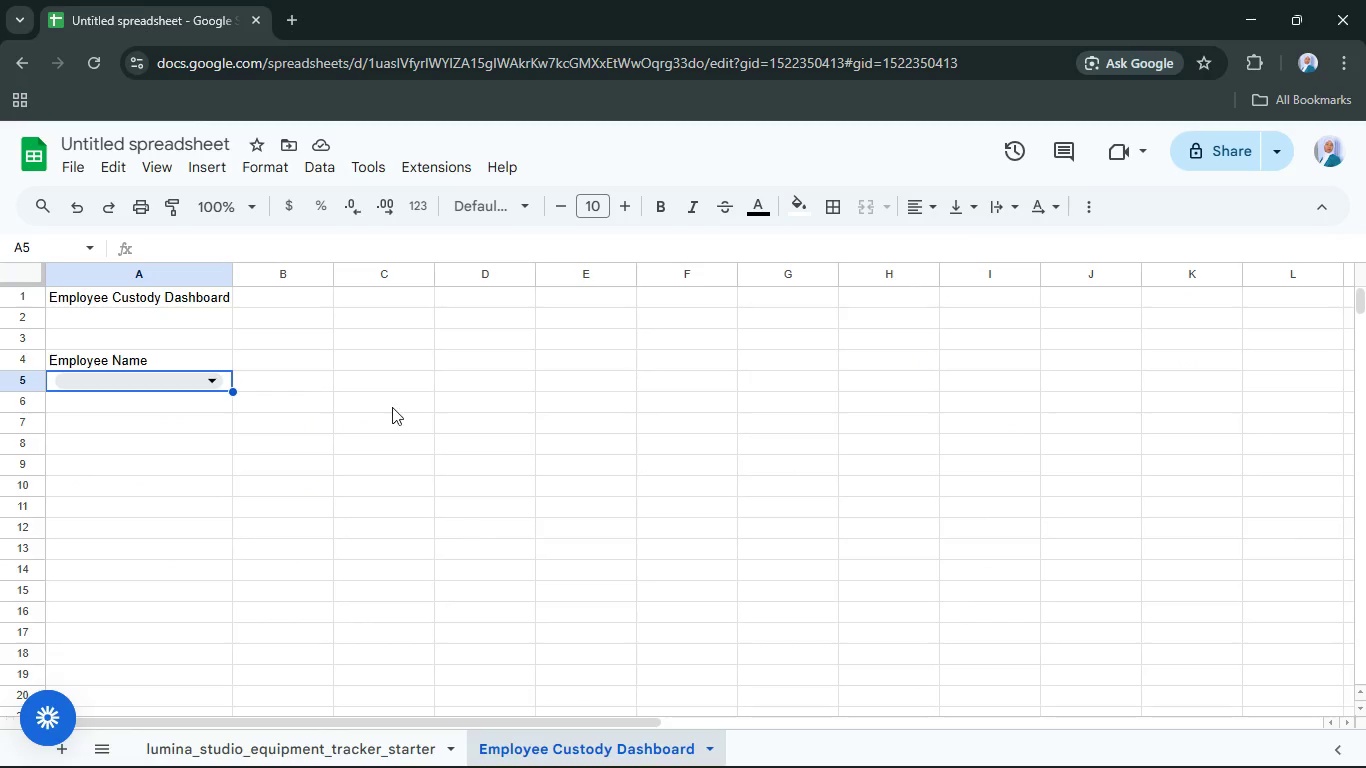 
left_click([295, 360])
 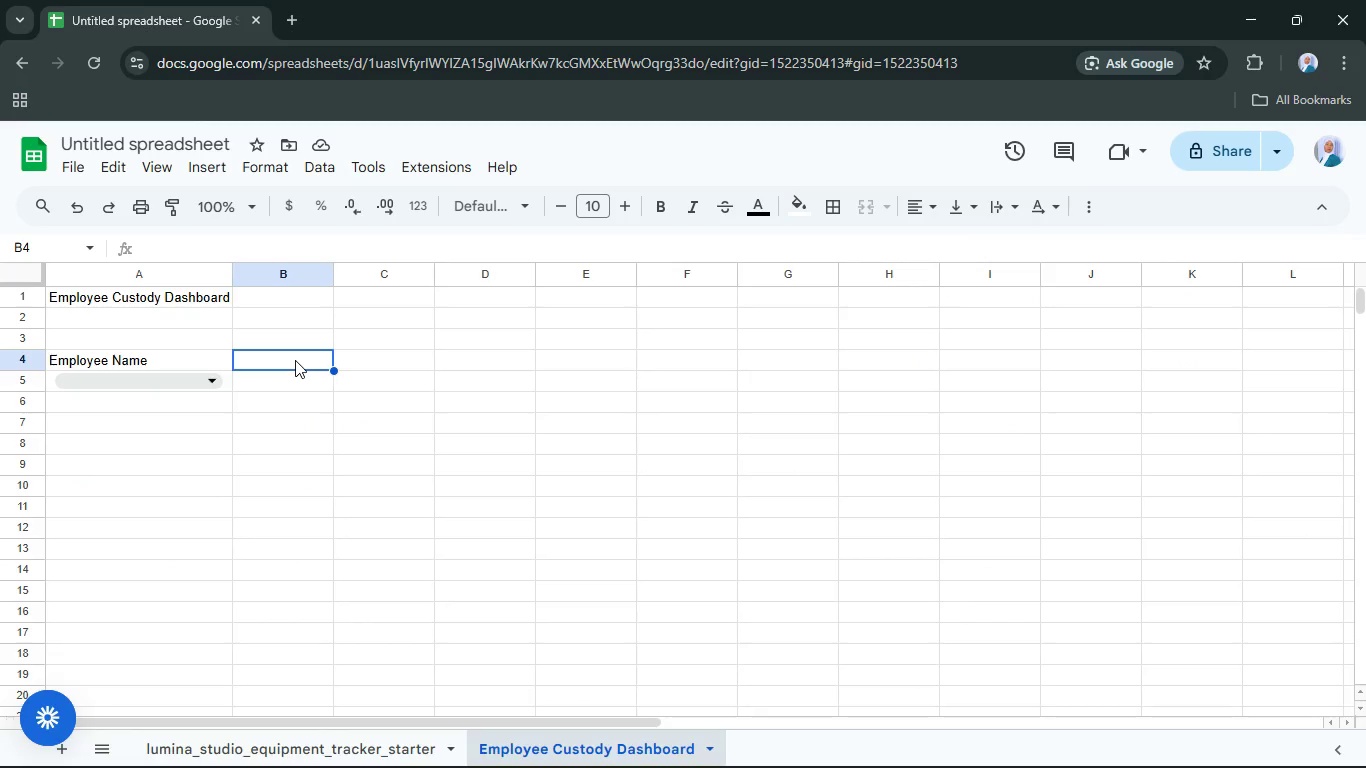 
type(Categpru)
key(Backspace)
key(Backspace)
key(Backspace)
type(orty)
key(Backspace)
key(Backspace)
type(y)
key(Tab)
 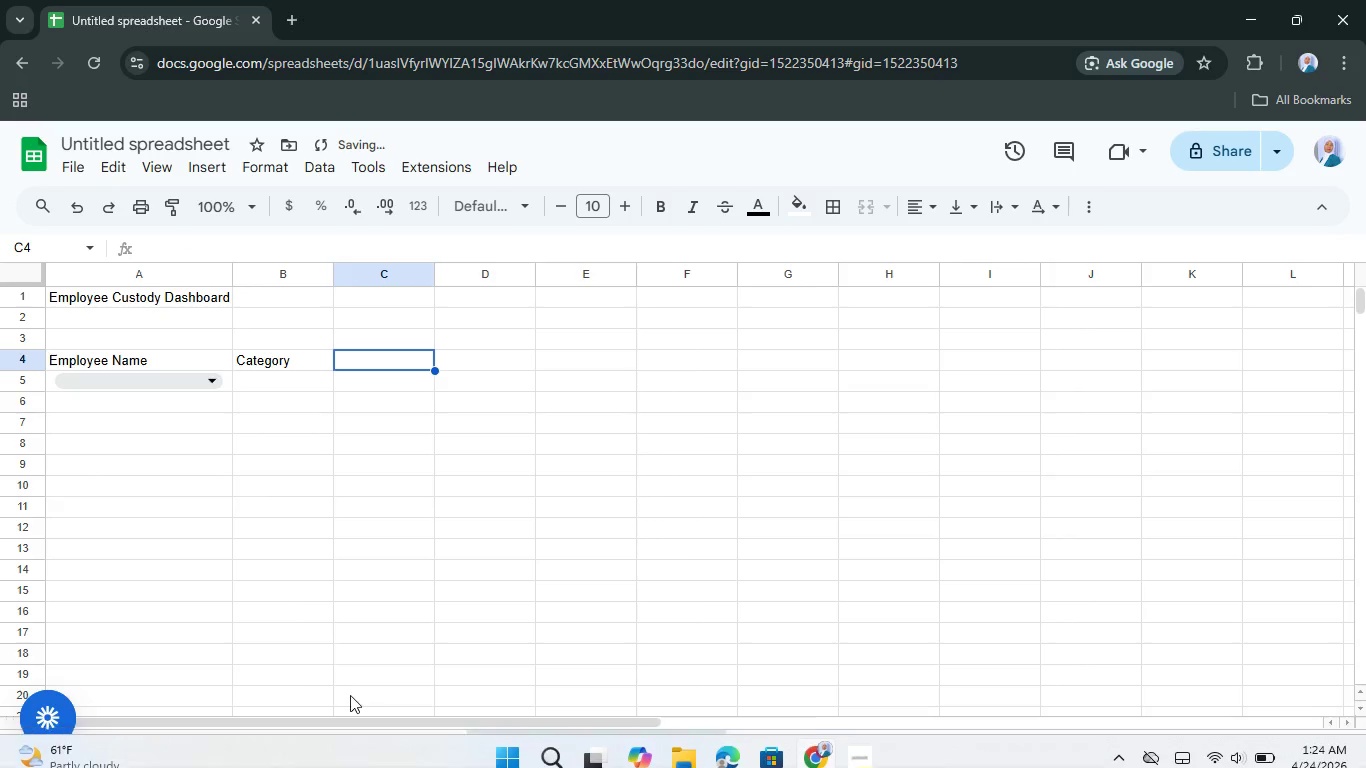 
left_click([355, 759])
 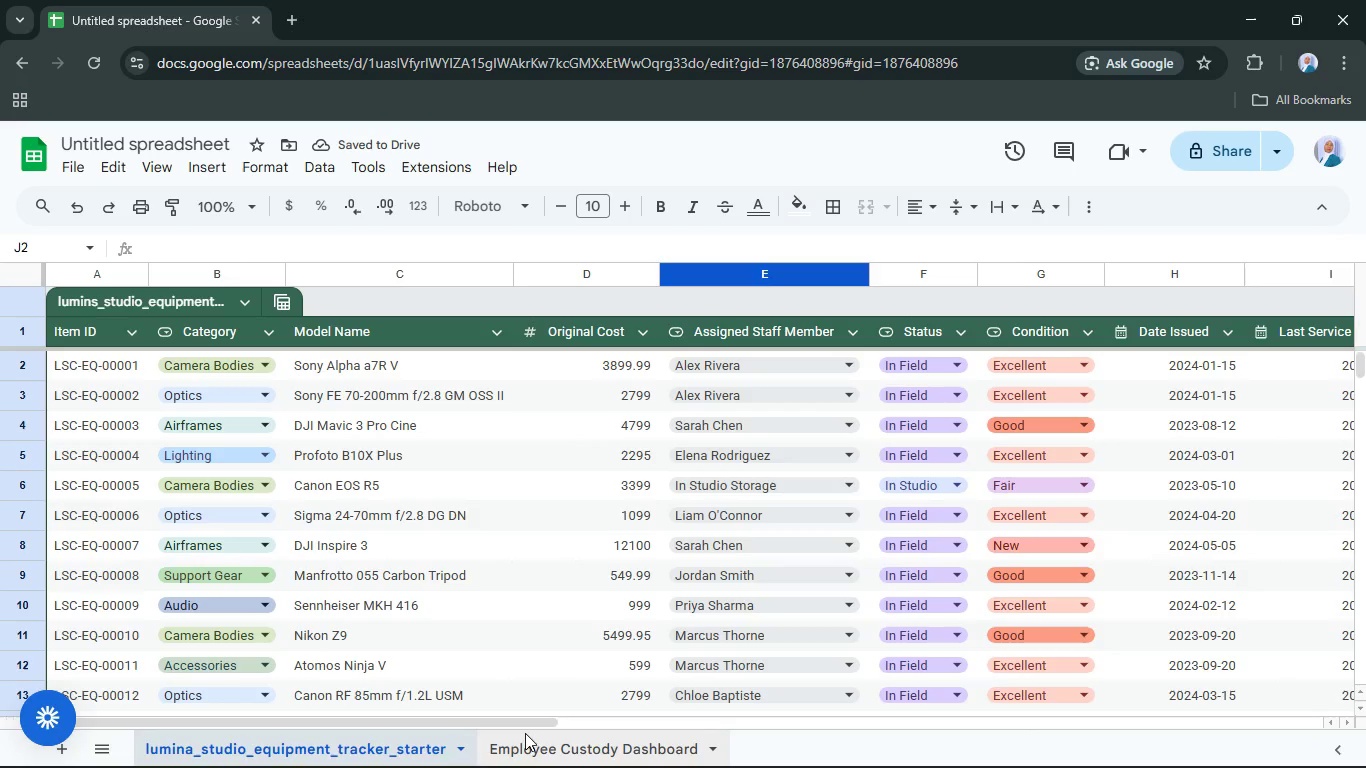 
left_click([538, 737])
 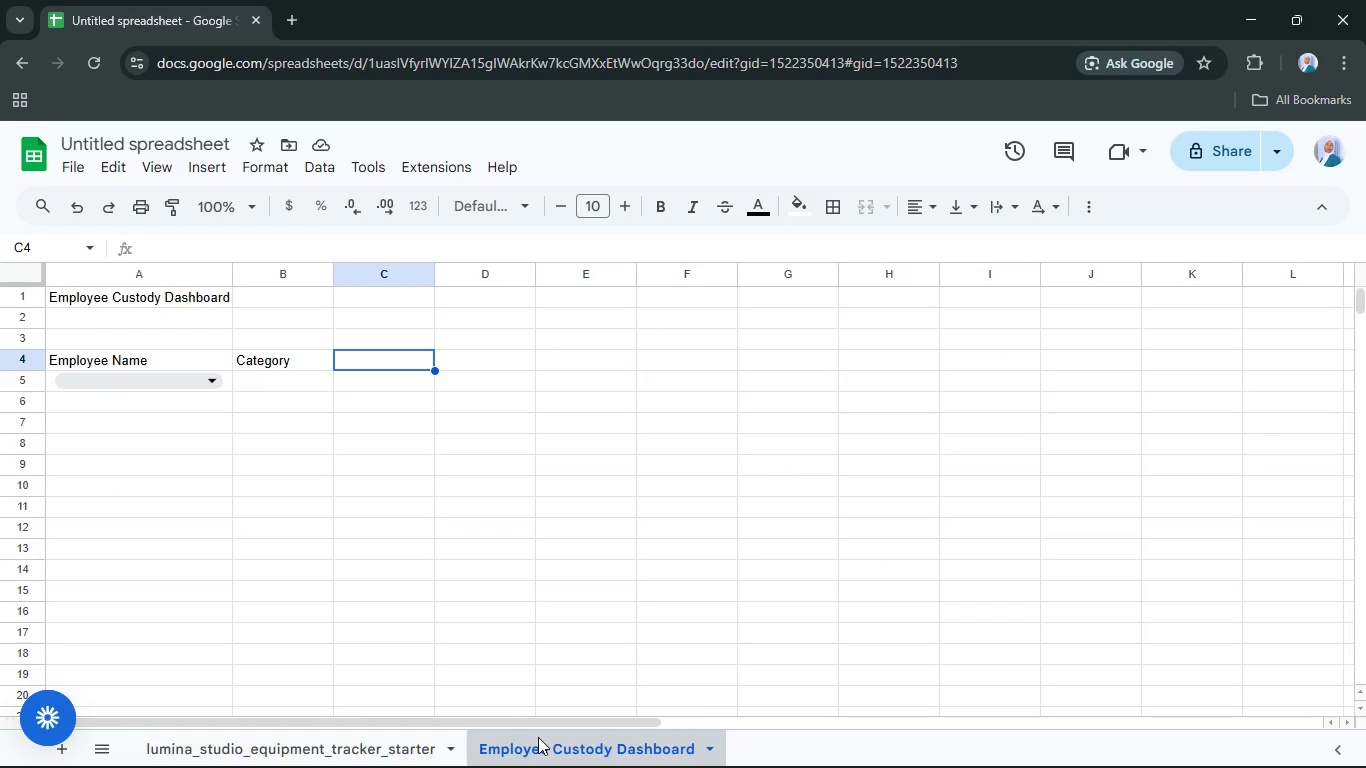 
type(Model NAme)
key(Backspace)
key(Backspace)
key(Backspace)
key(Backspace)
type(Name)
 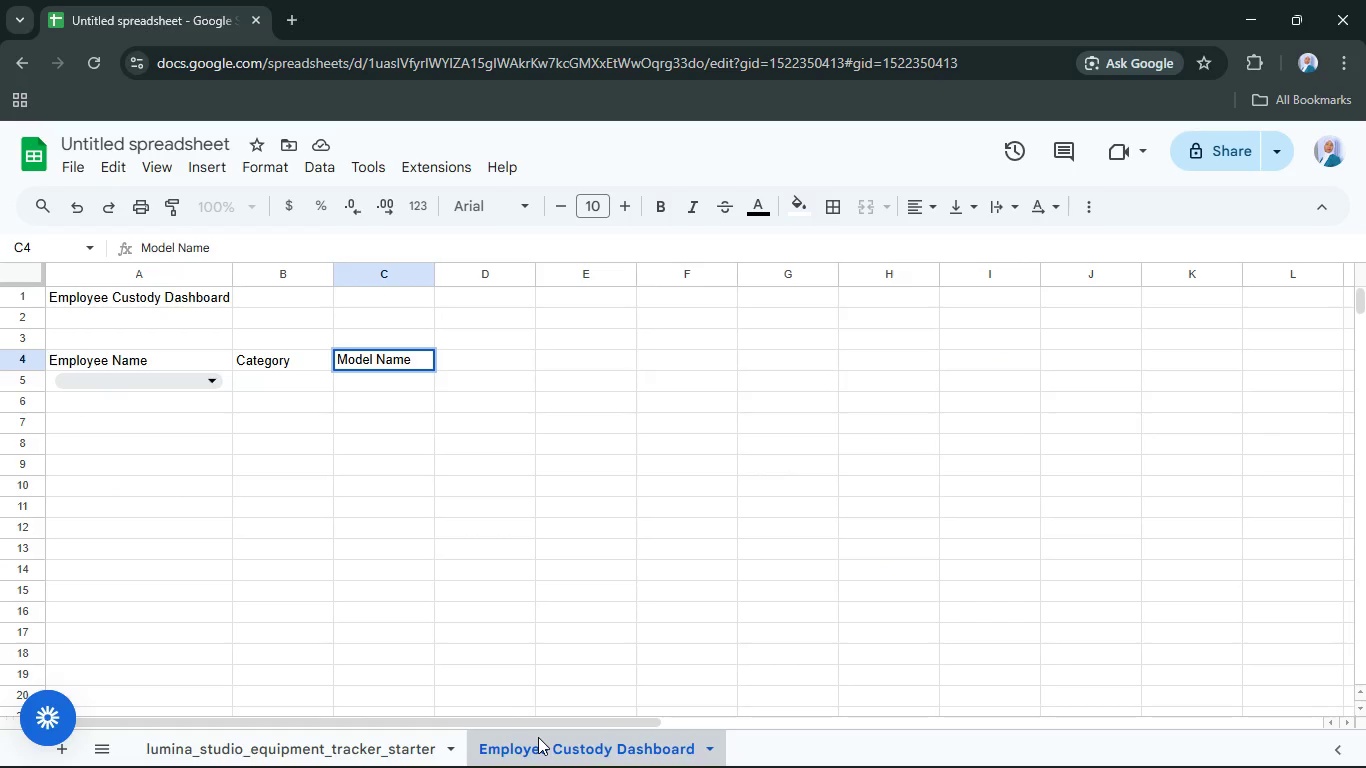 
left_click([506, 359])
 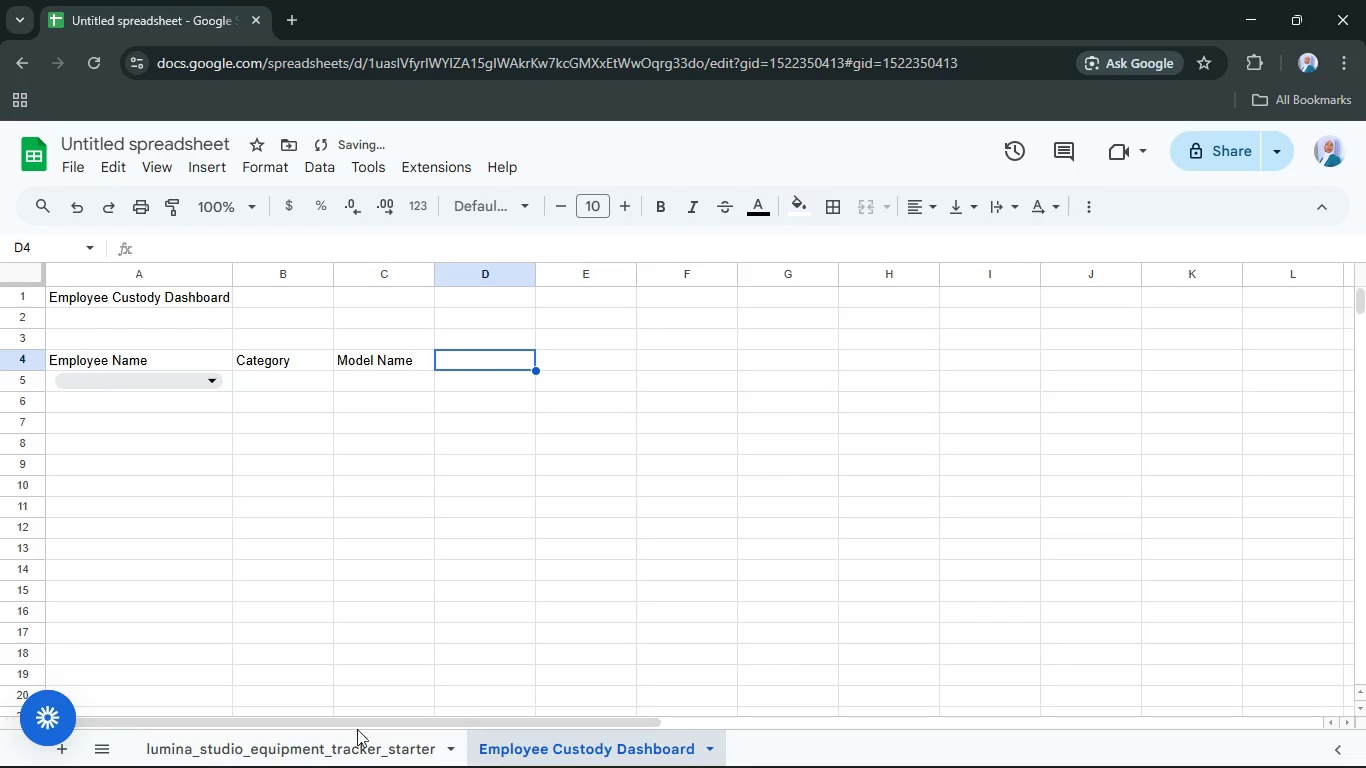 
left_click([356, 737])
 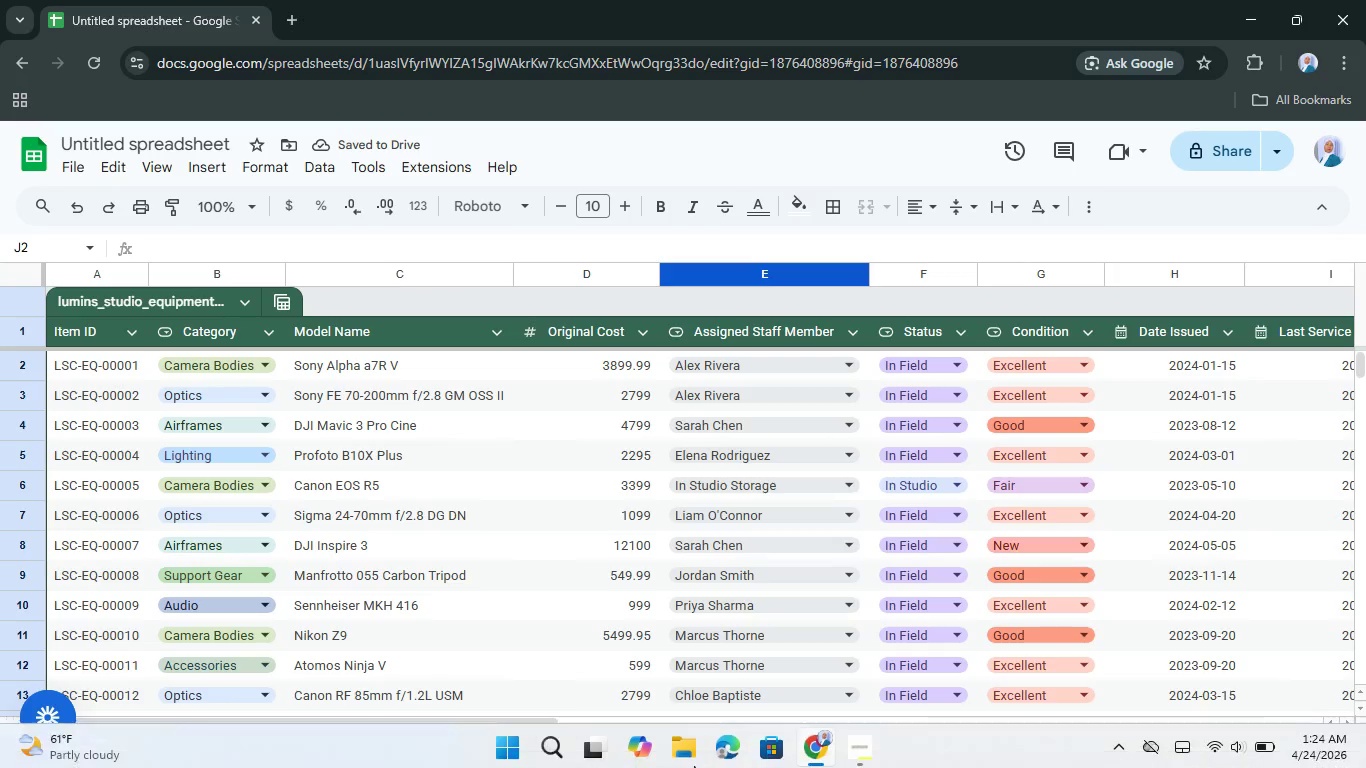 
left_click([856, 753])
 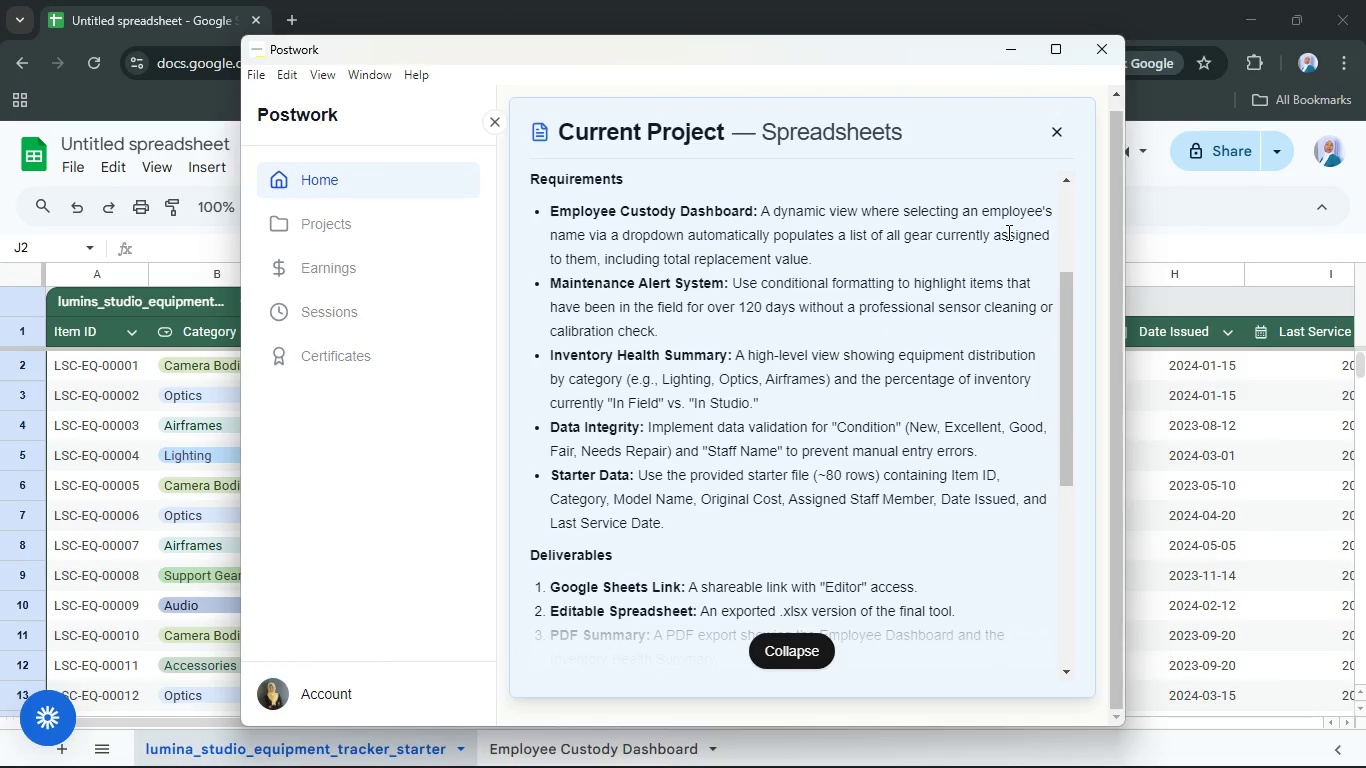 
wait(19.05)
 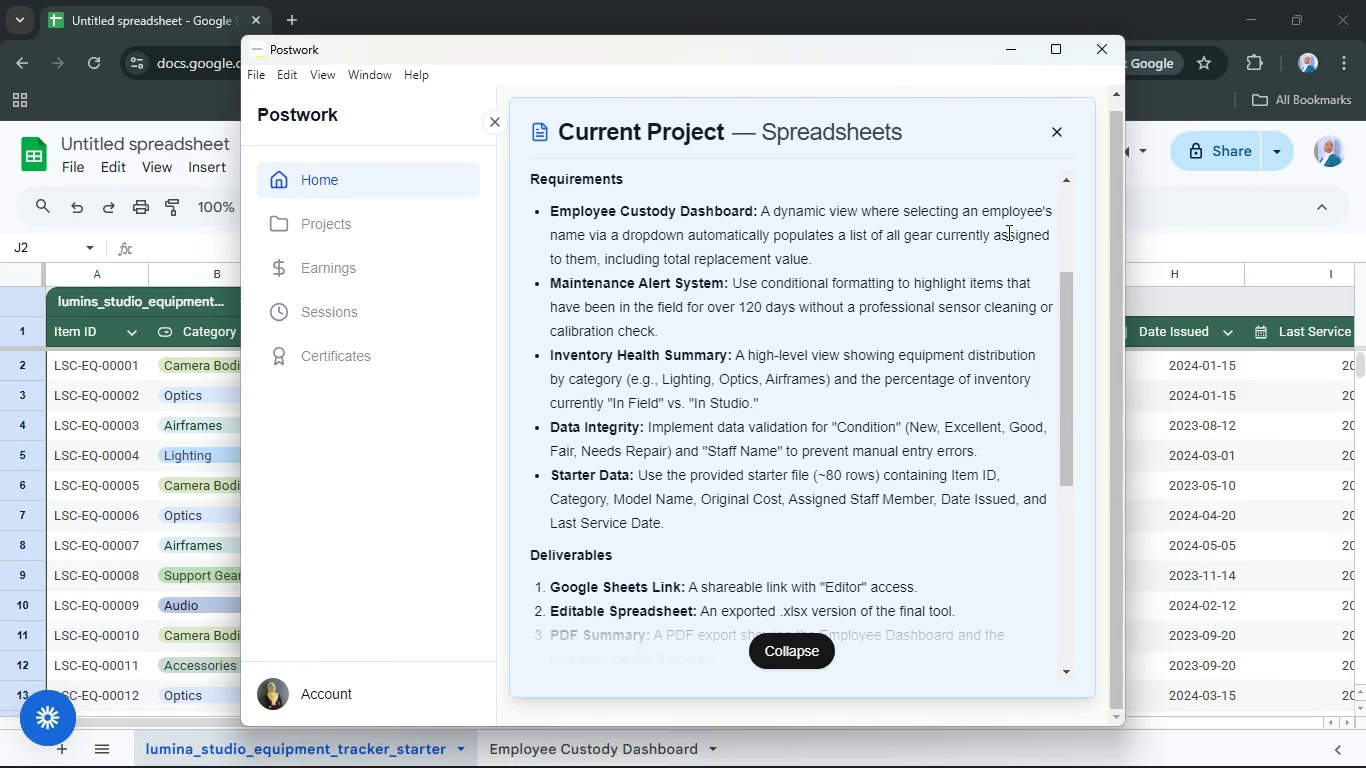 
left_click([505, 357])
 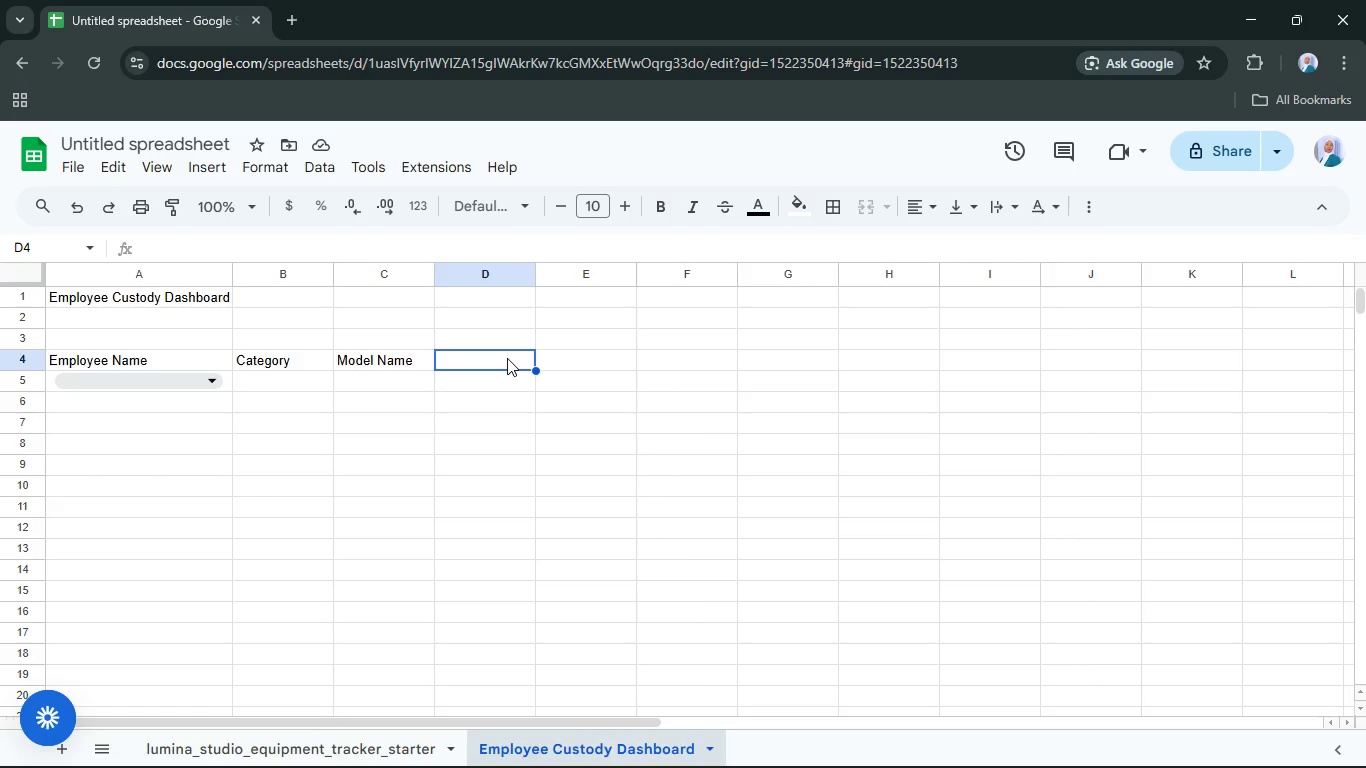 
type(Total Replacement)
 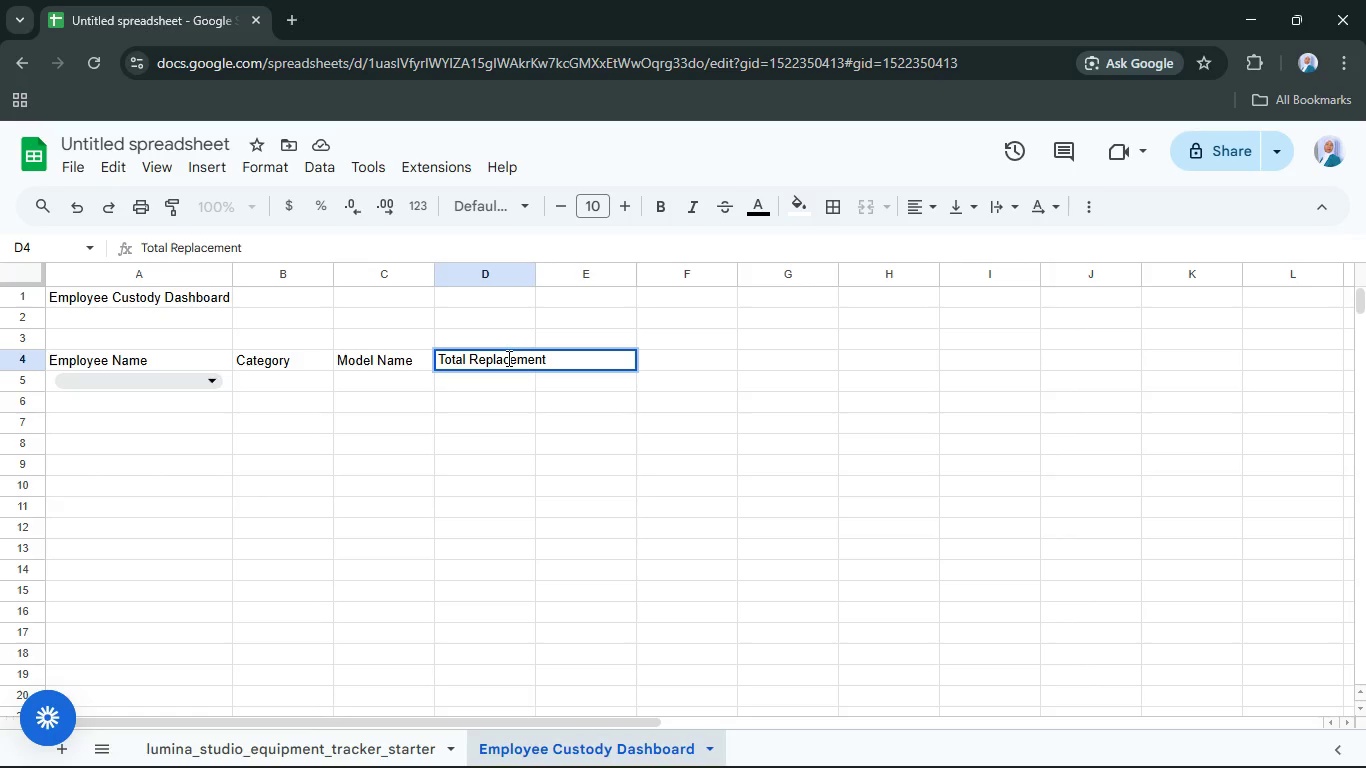 
key(Enter)
 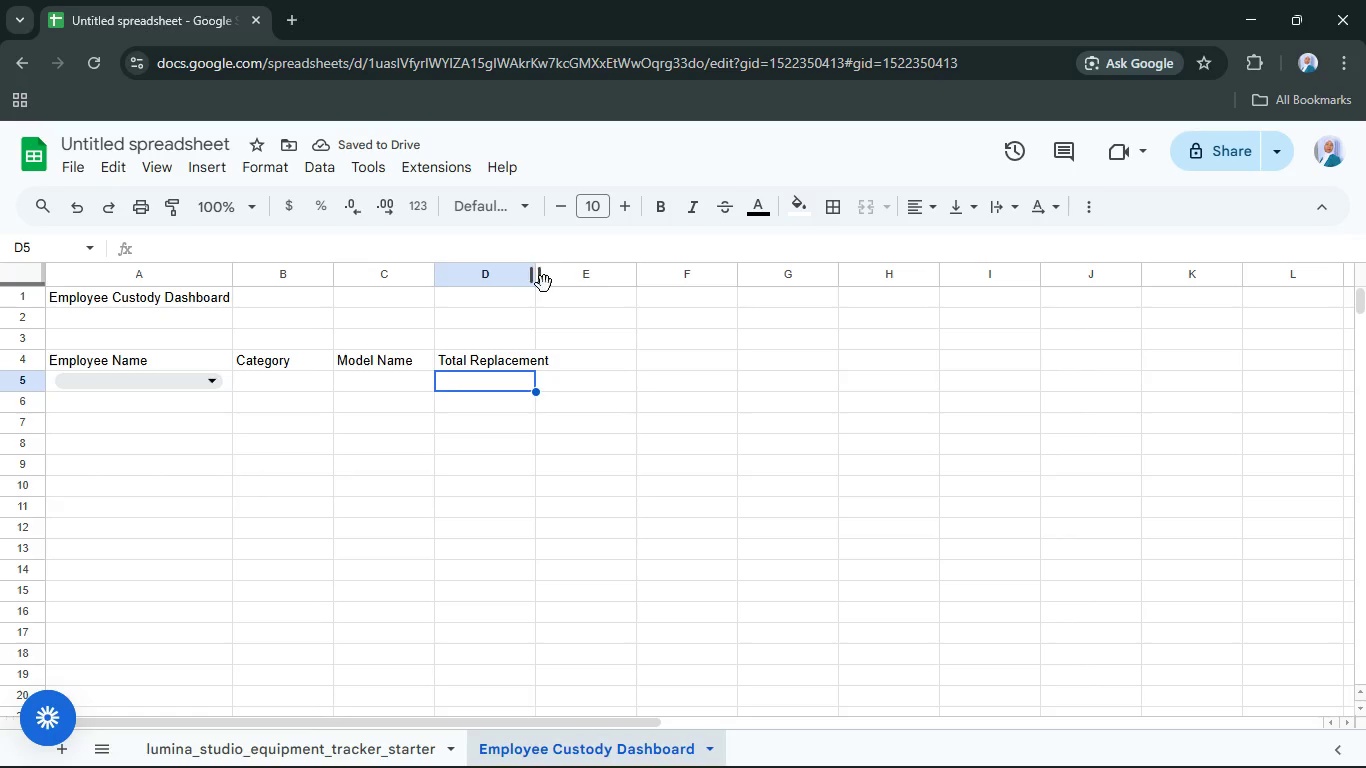 
left_click([536, 272])
 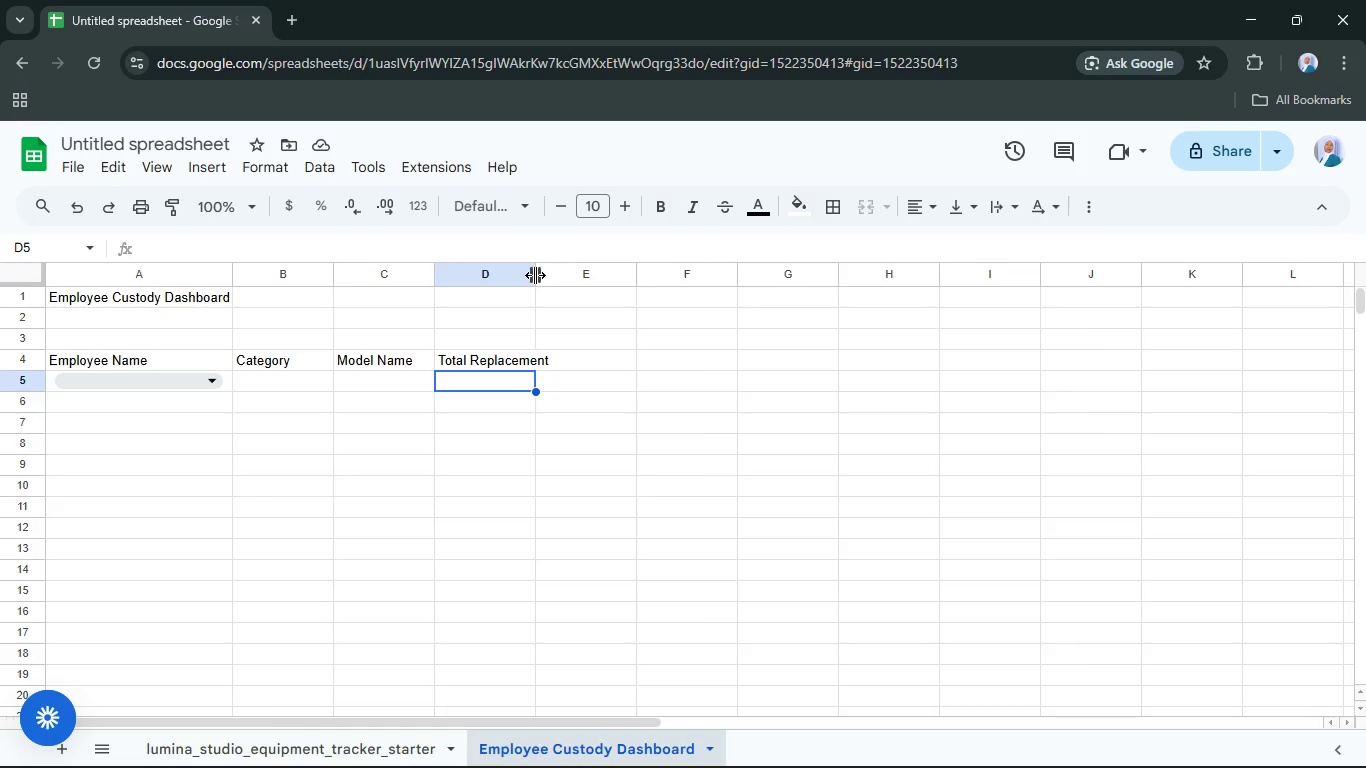 
double_click([535, 274])
 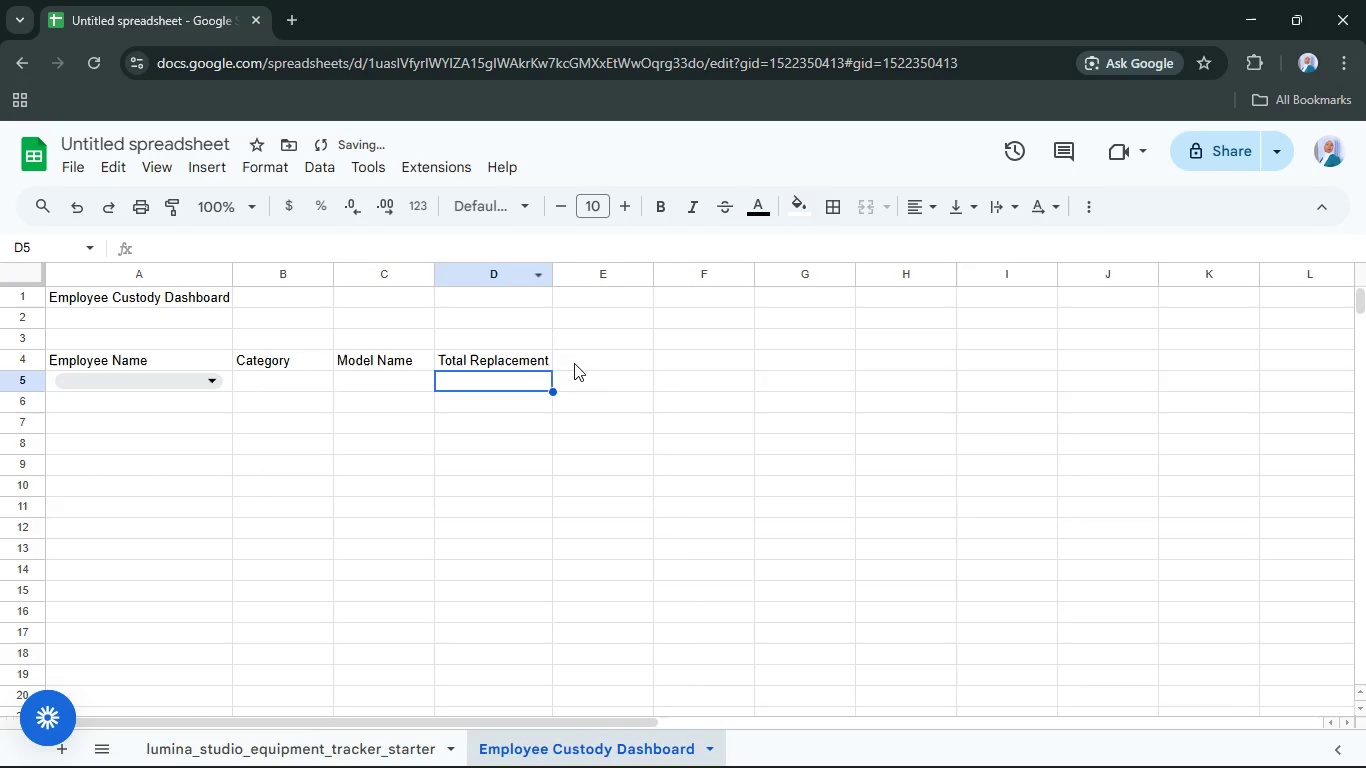 
left_click([576, 362])
 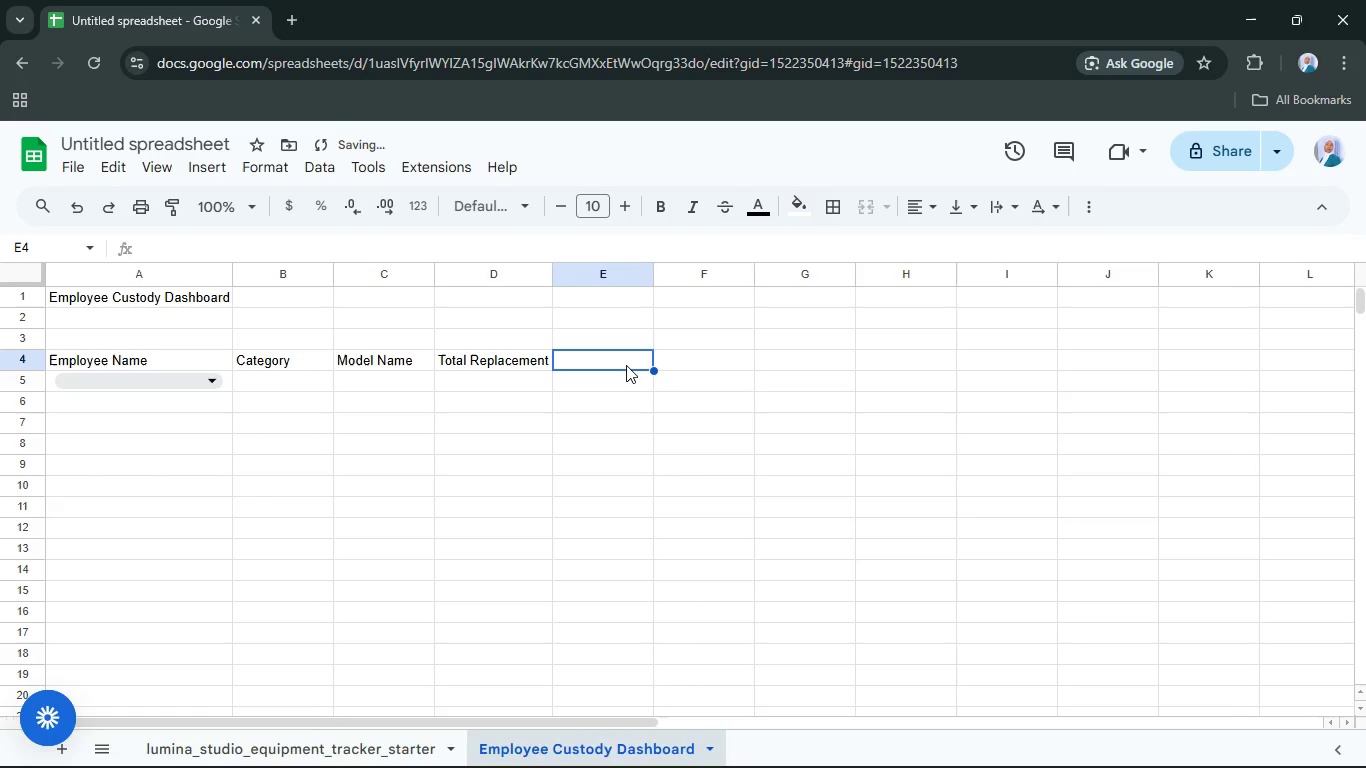 
type(tota)
key(Backspace)
key(Backspace)
key(Backspace)
key(Backspace)
type(Total Cost)
 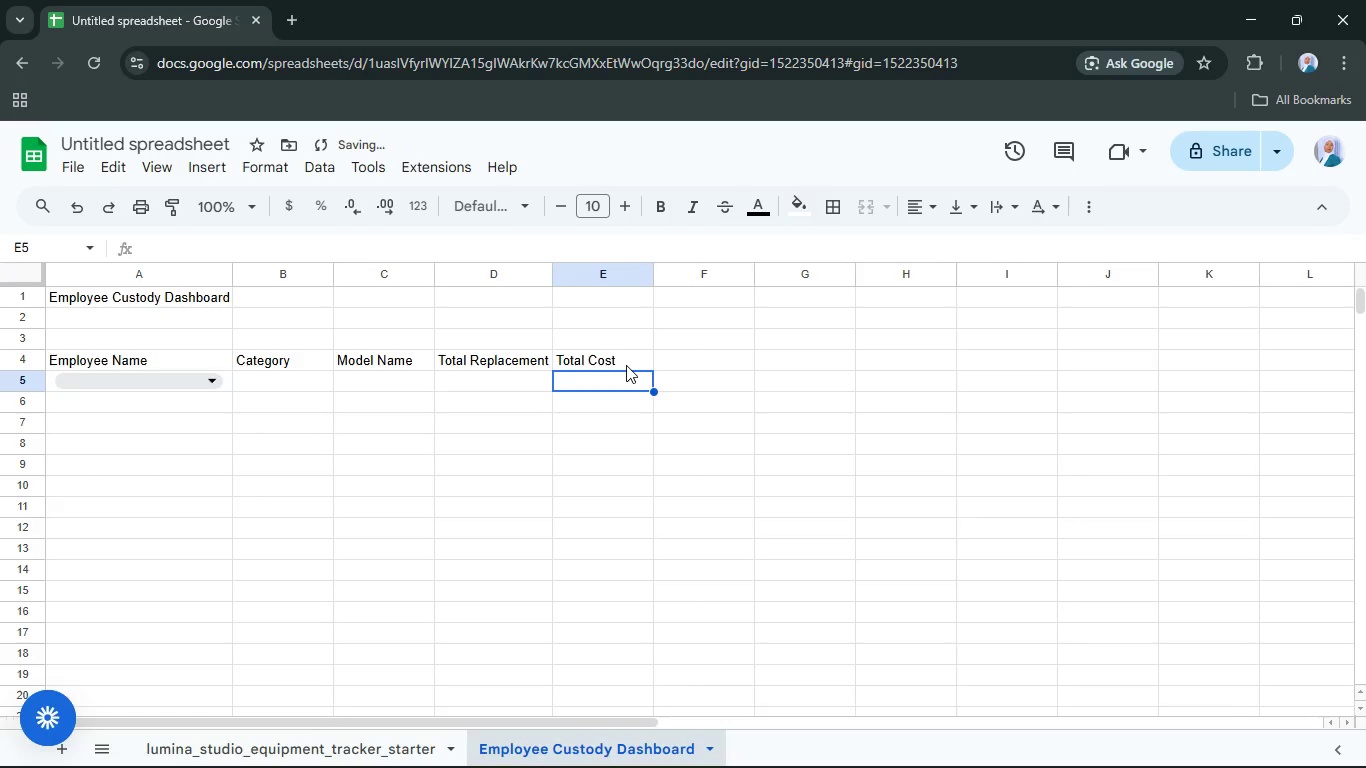 
 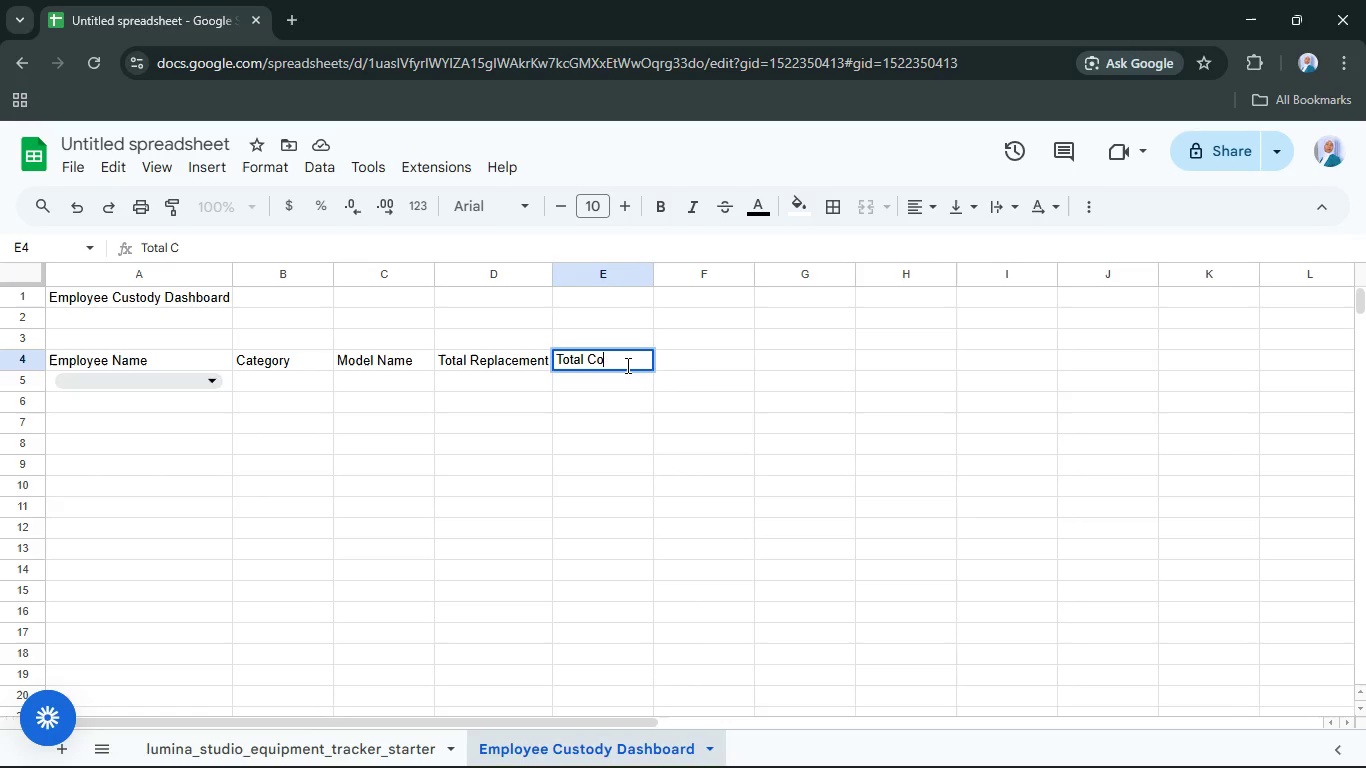 
key(Enter)
 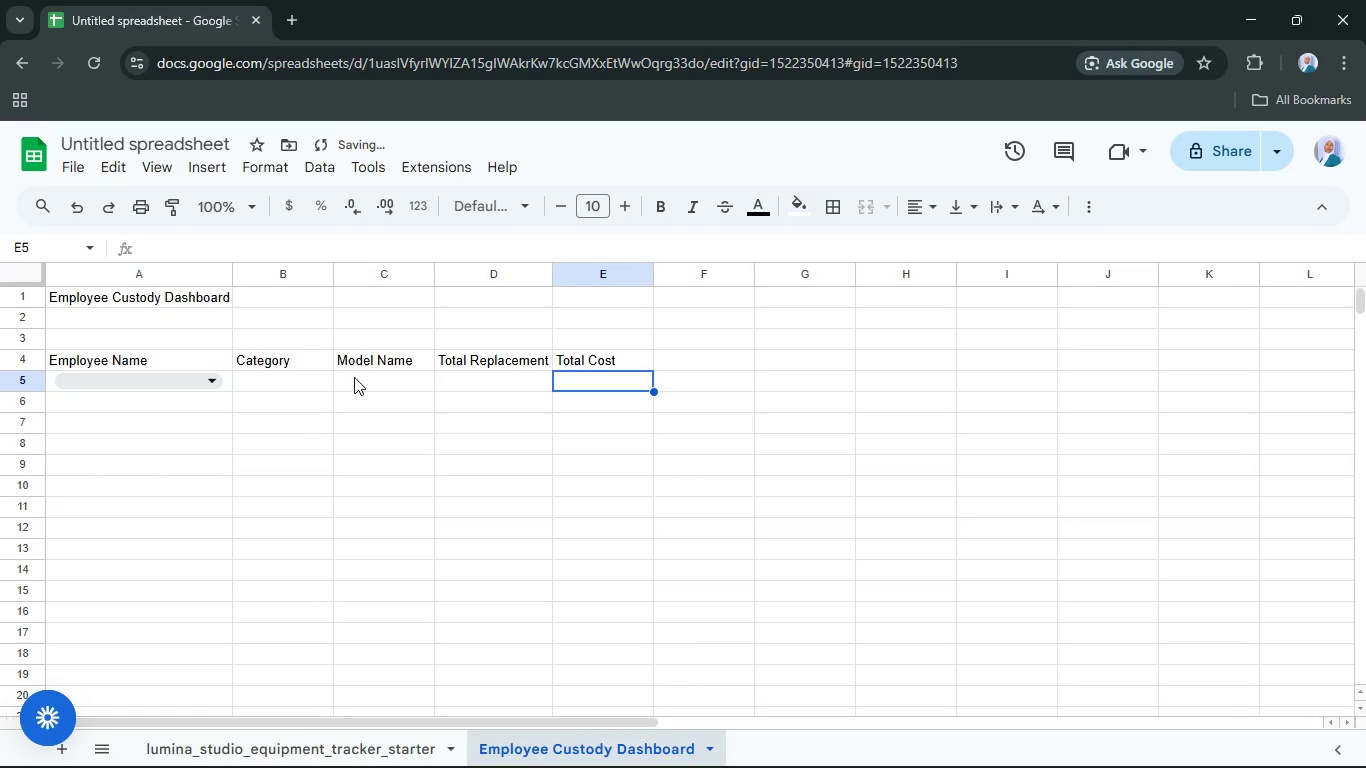 
left_click([329, 379])
 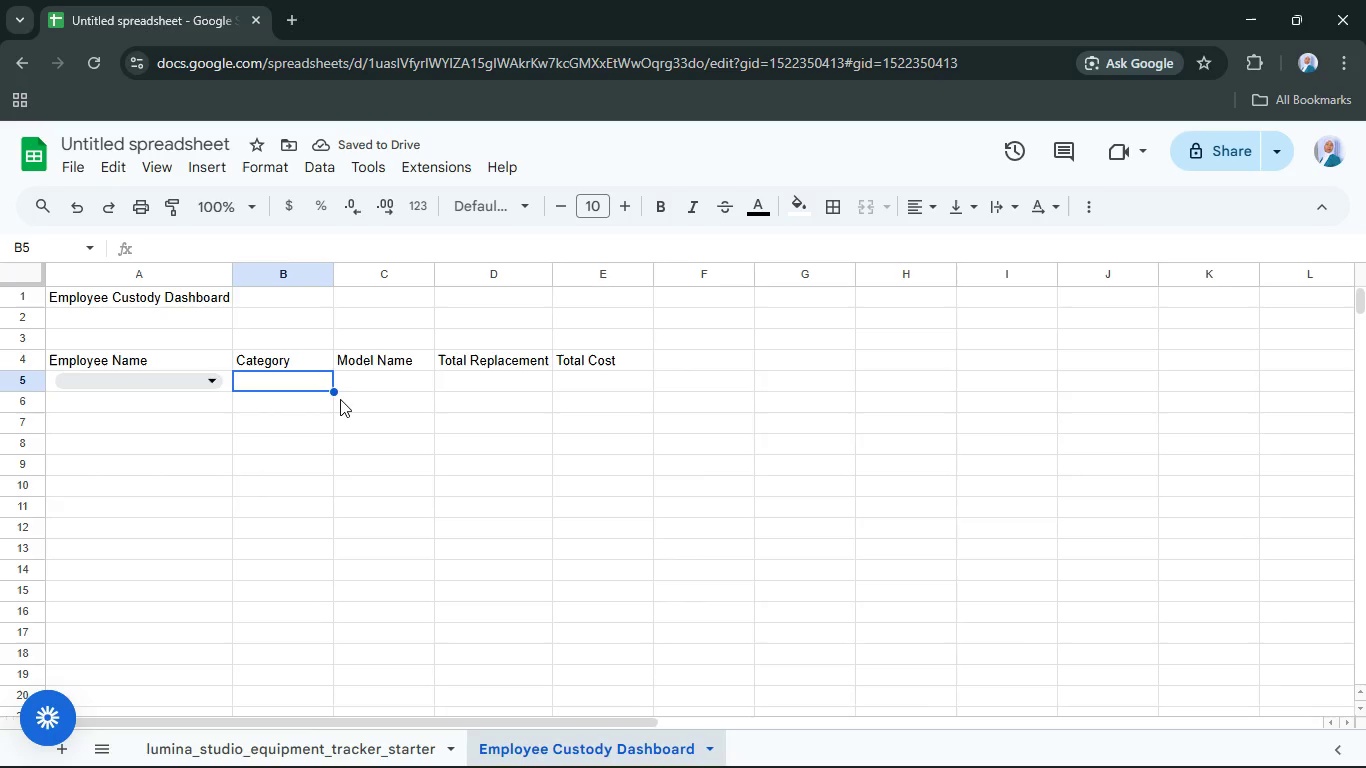 
type(=inde)
key(Tab)
 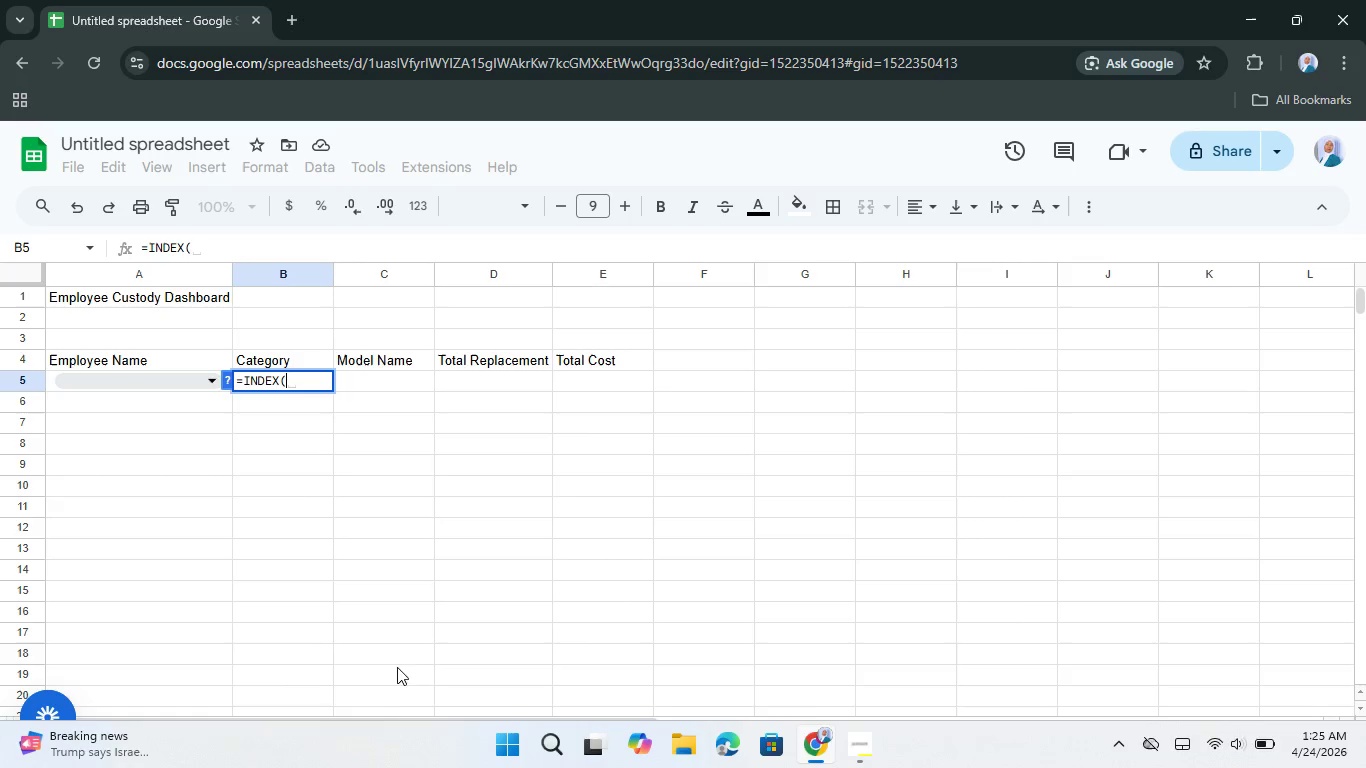 
left_click([388, 747])
 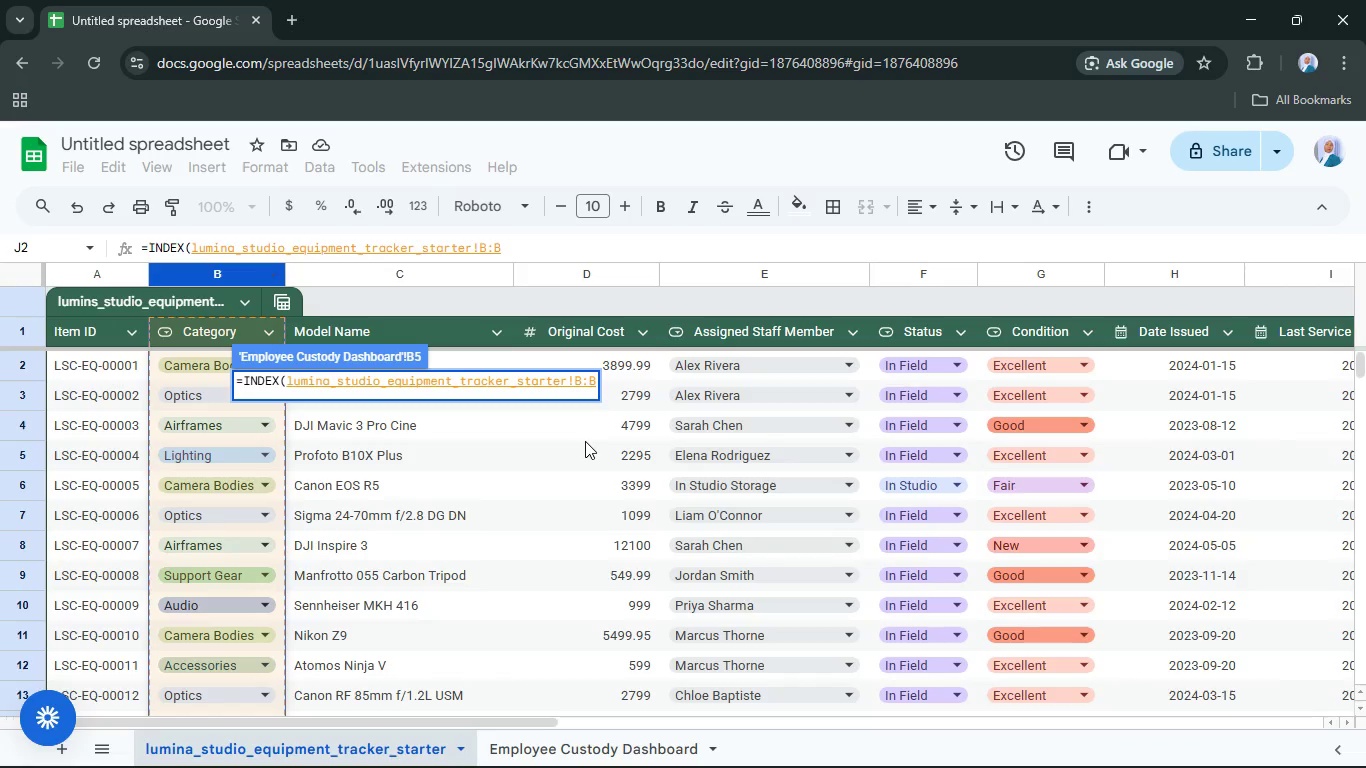 
wait(5.81)
 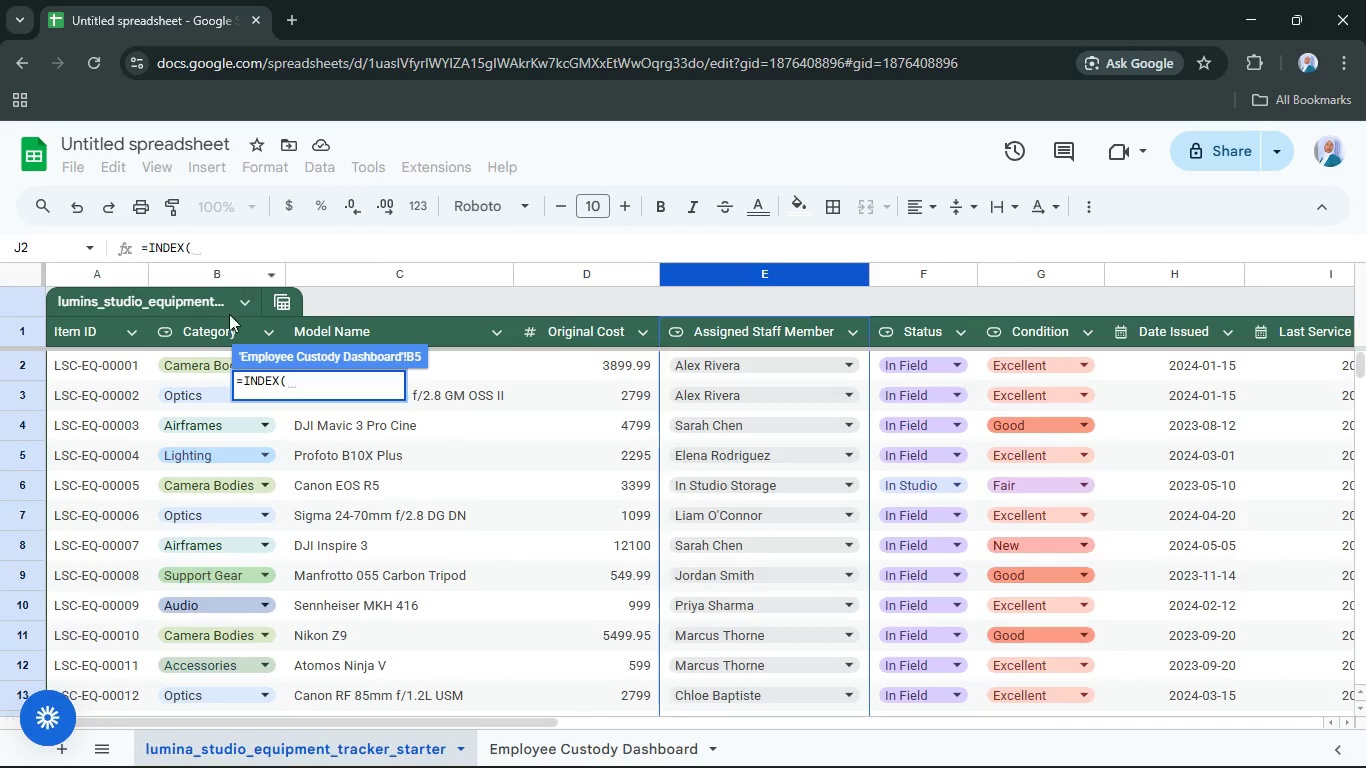 
type(,matc)
key(Tab)
 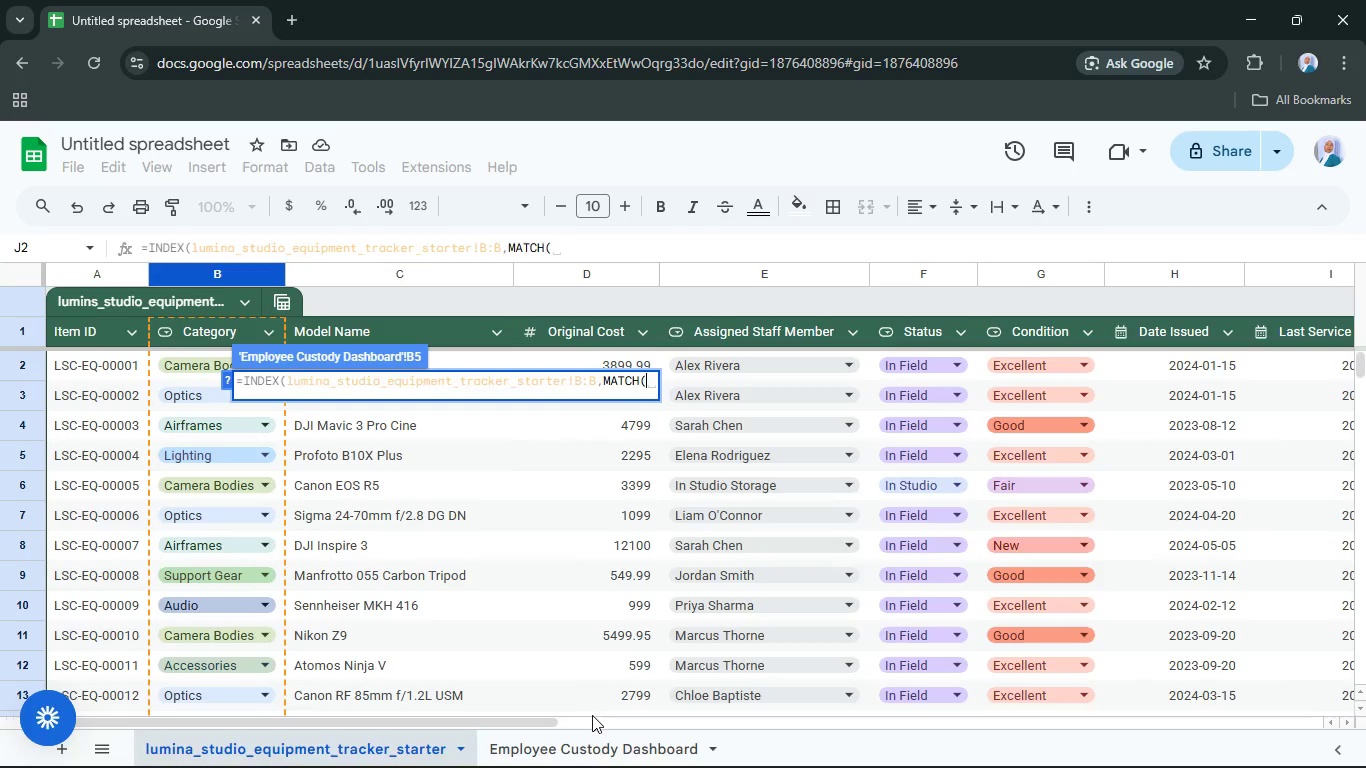 
left_click([603, 740])
 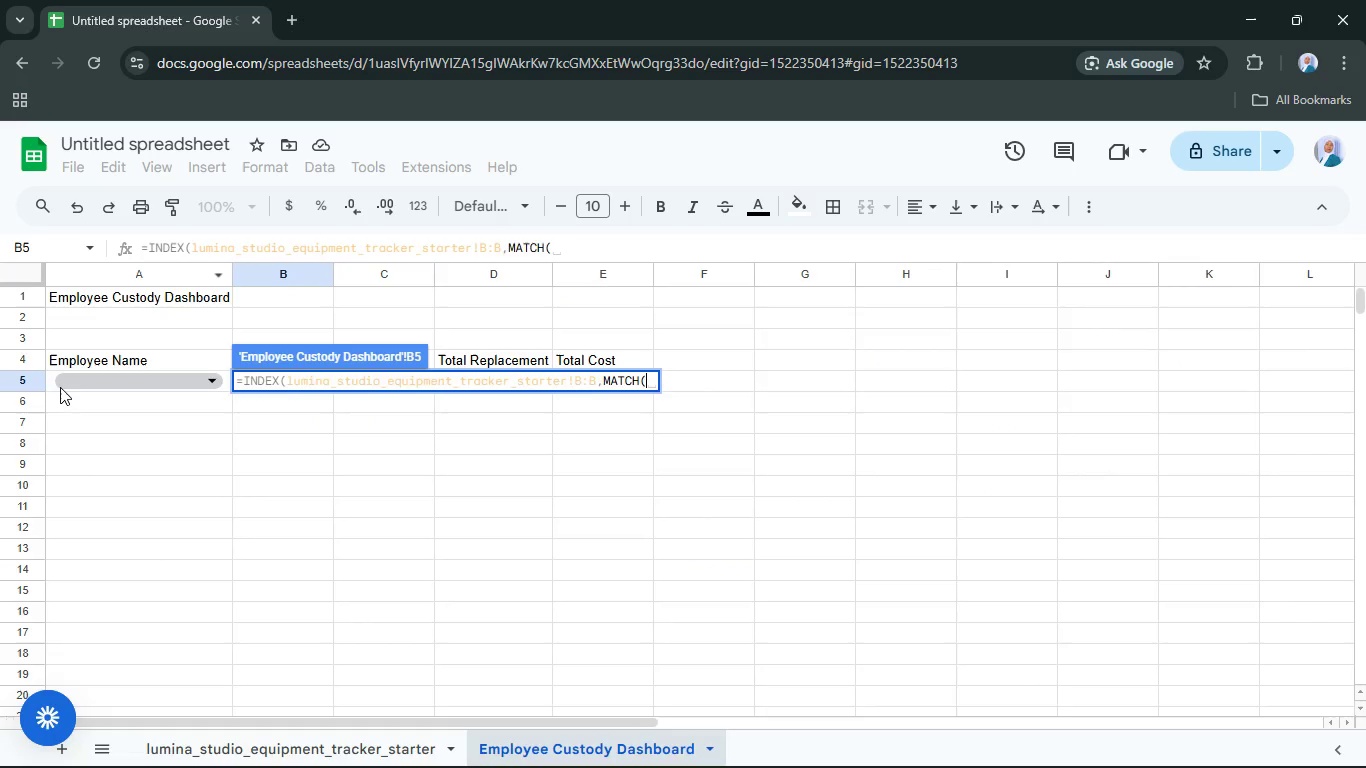 
left_click([53, 385])
 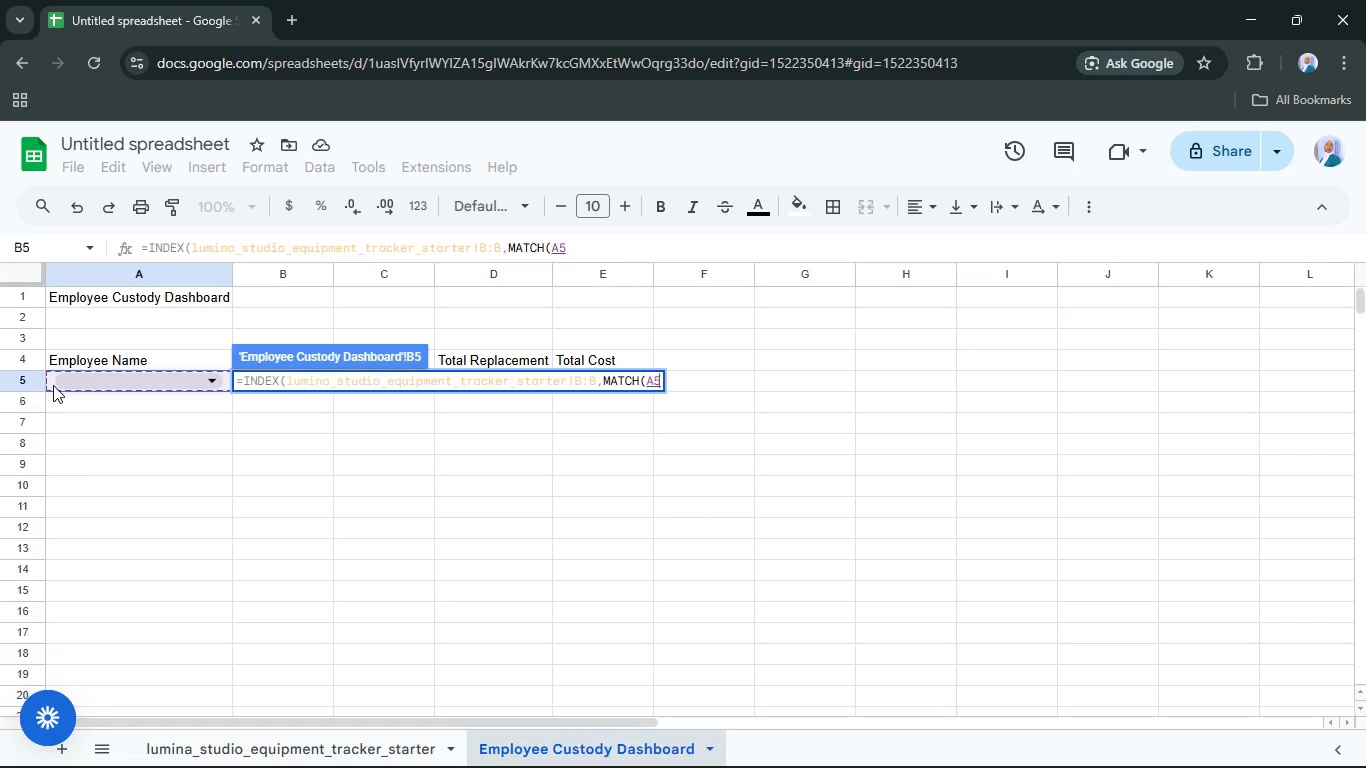 
key(Comma)
 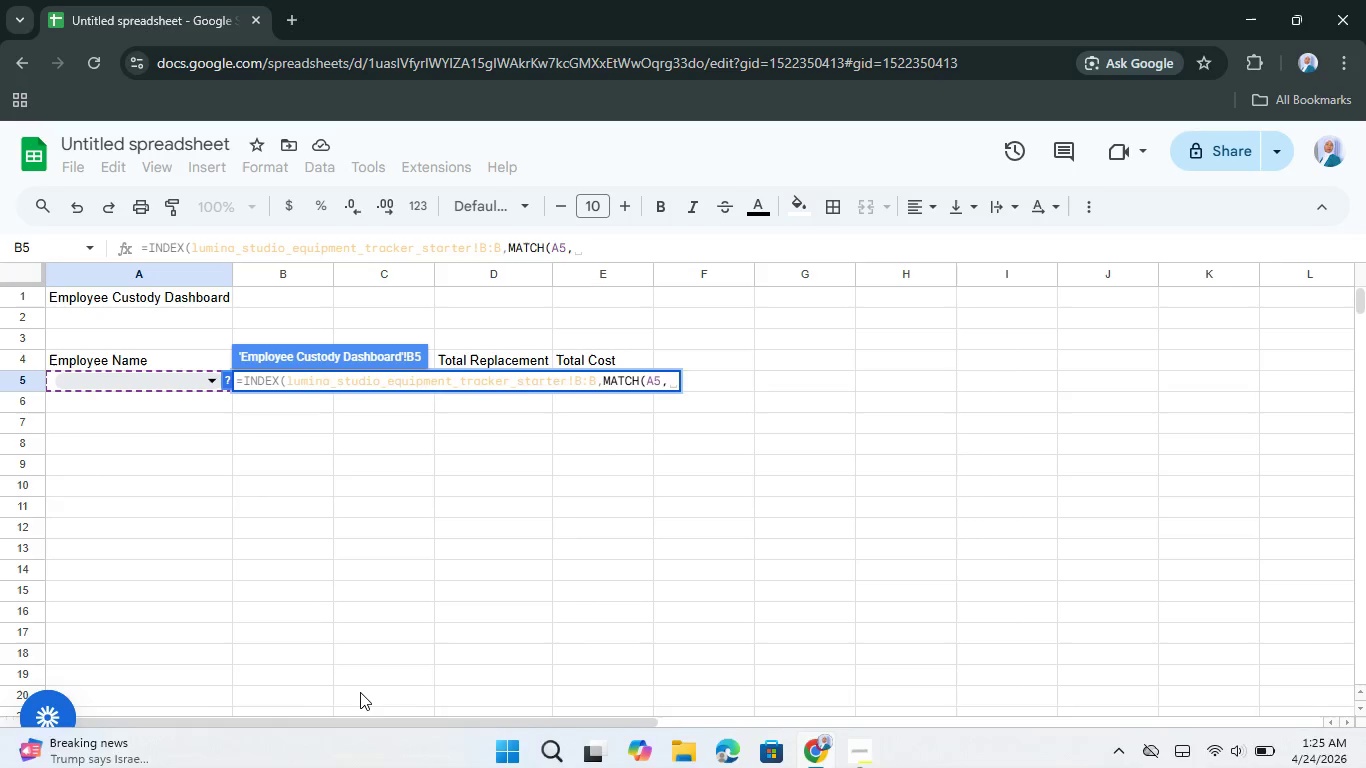 
left_click([357, 743])
 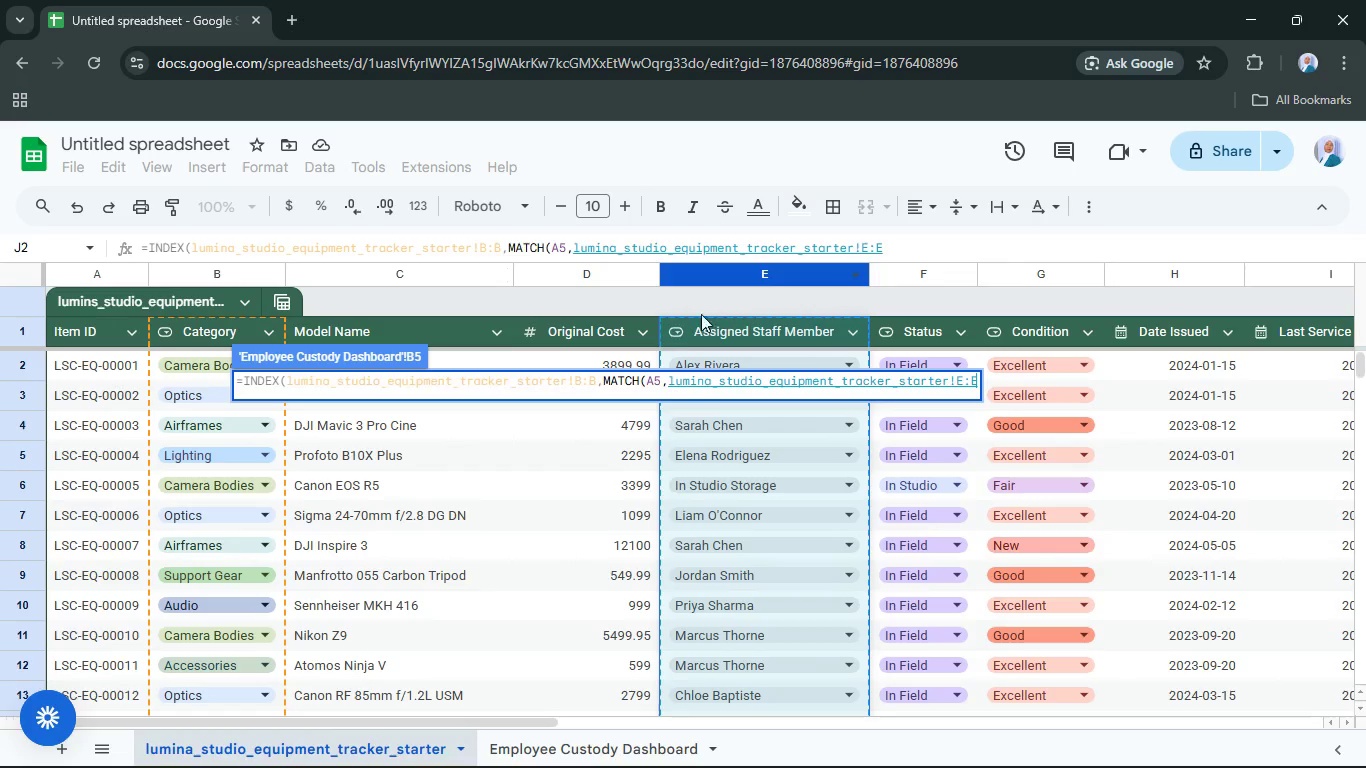 
type(,0)))
 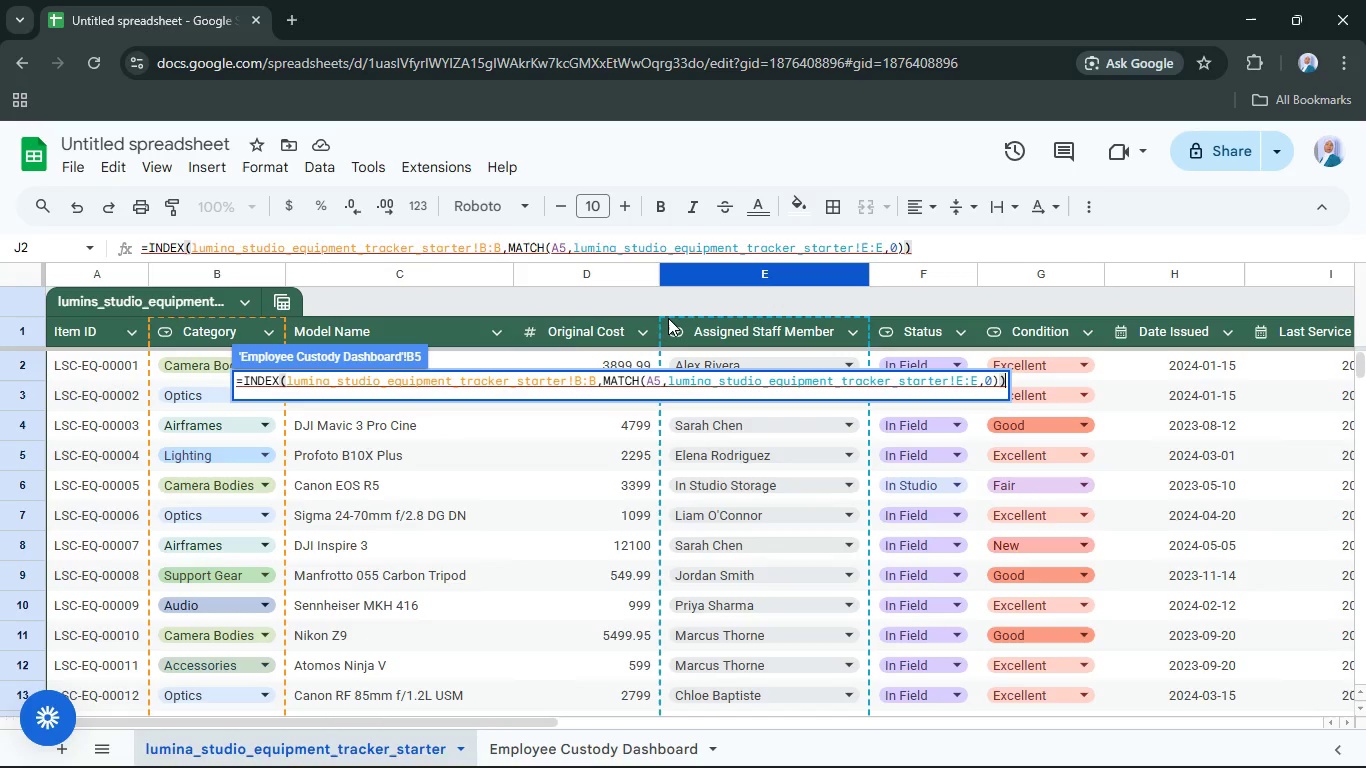 
wait(11.64)
 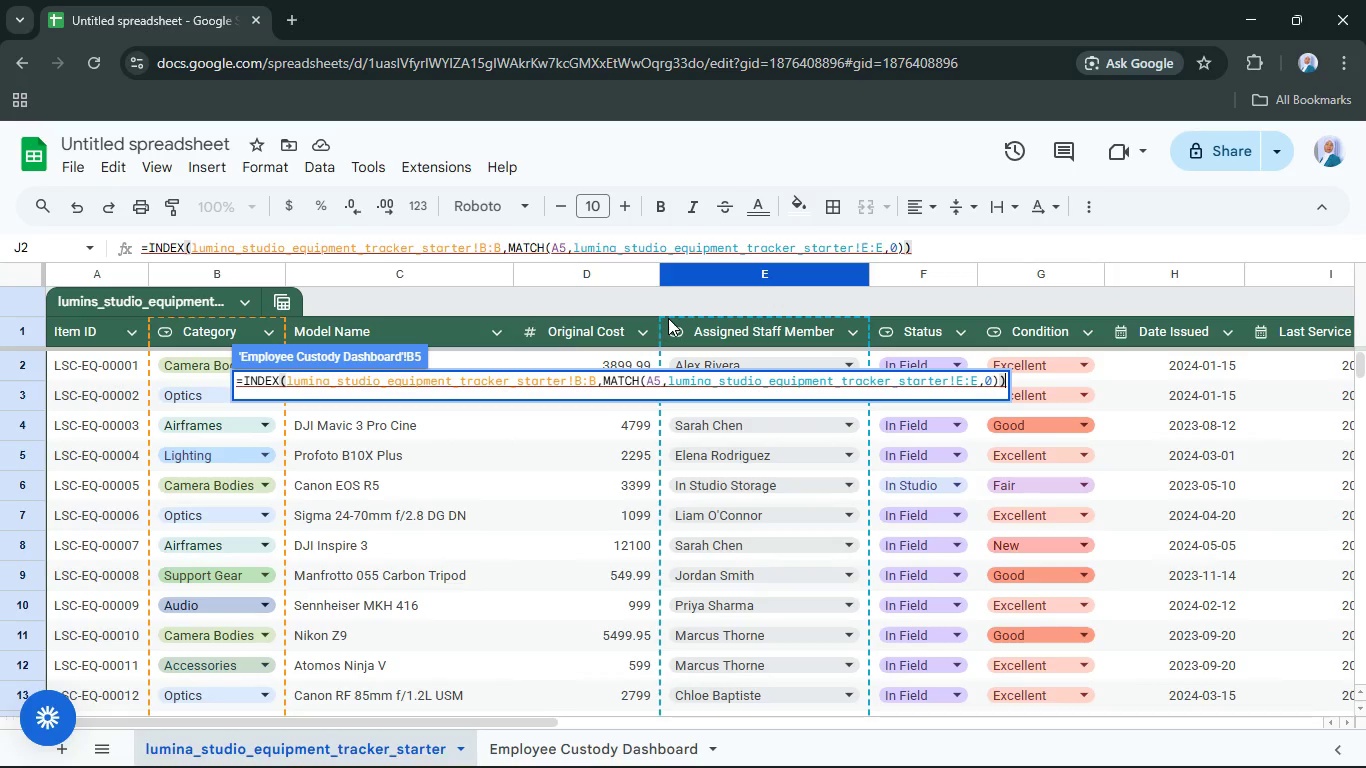 
key(Enter)
 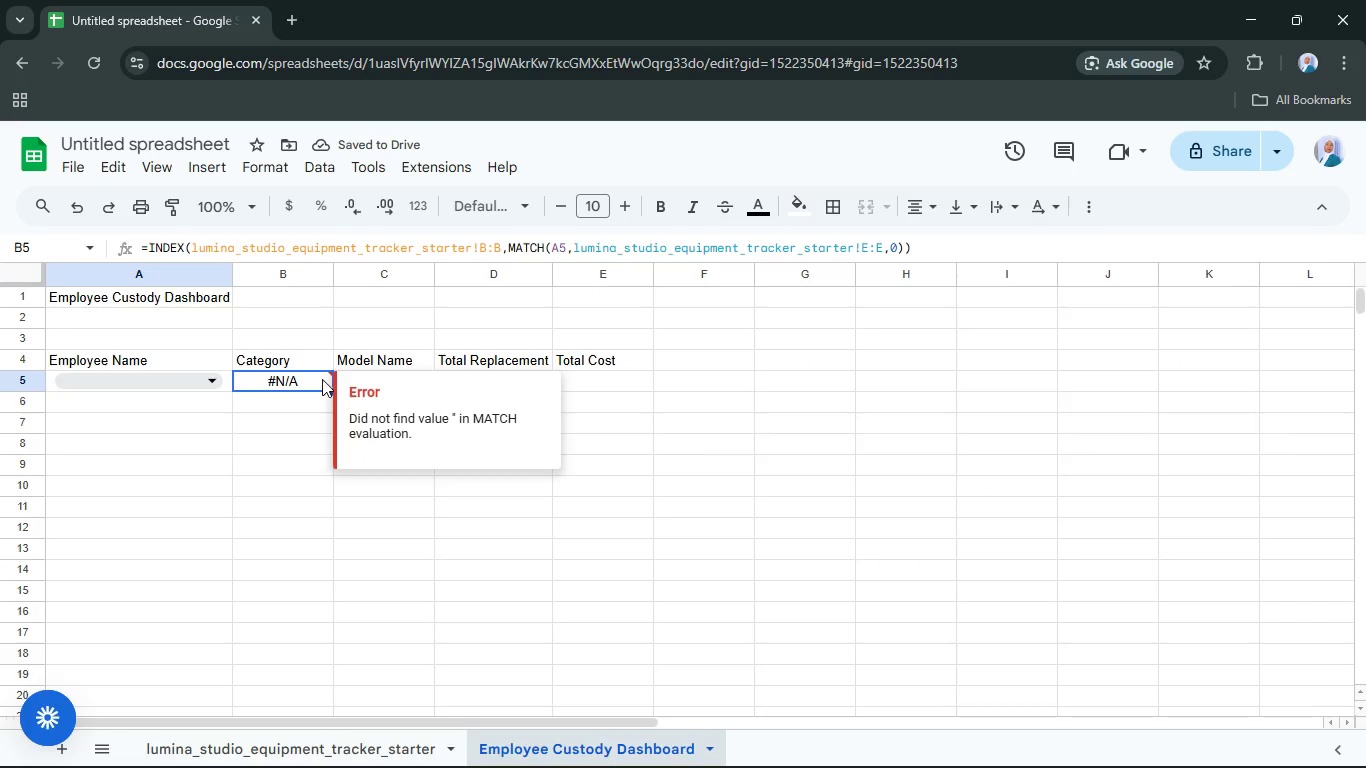 
wait(5.5)
 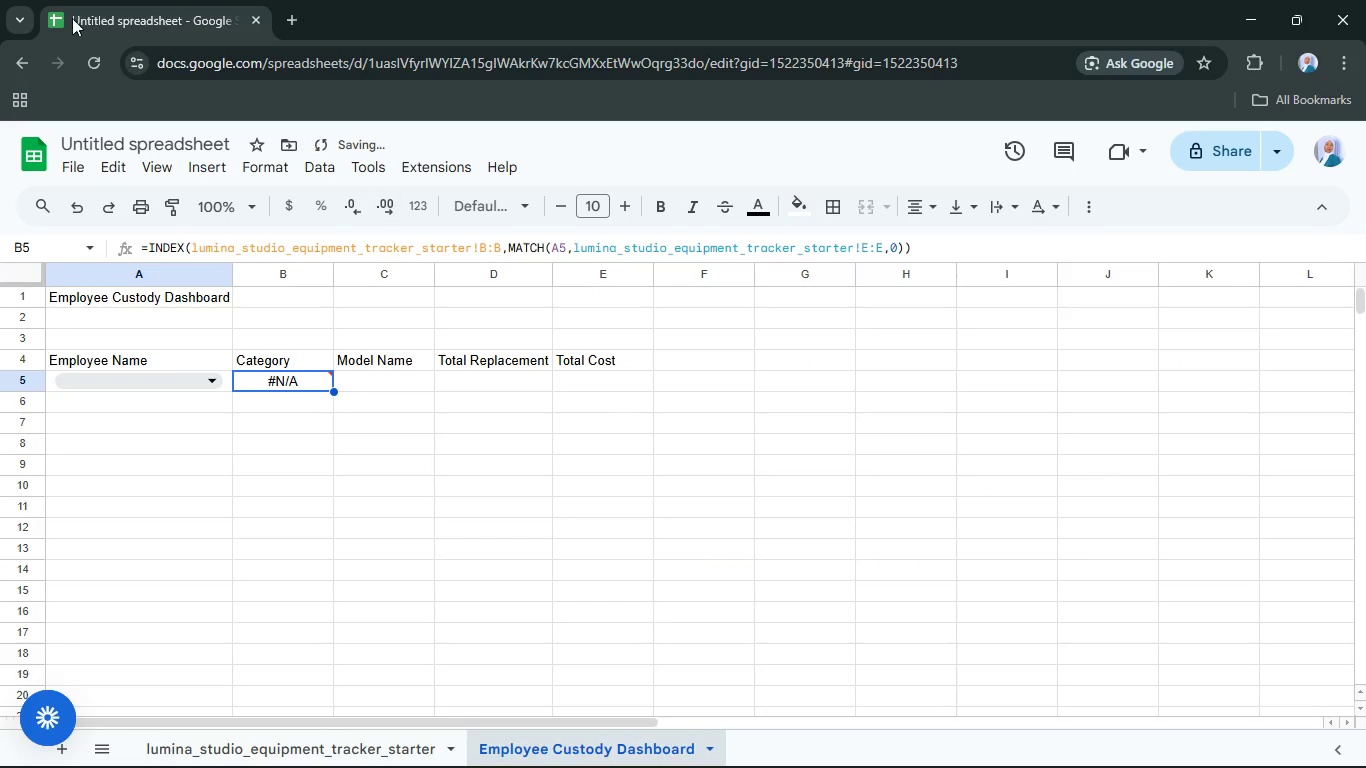 
left_click([207, 380])
 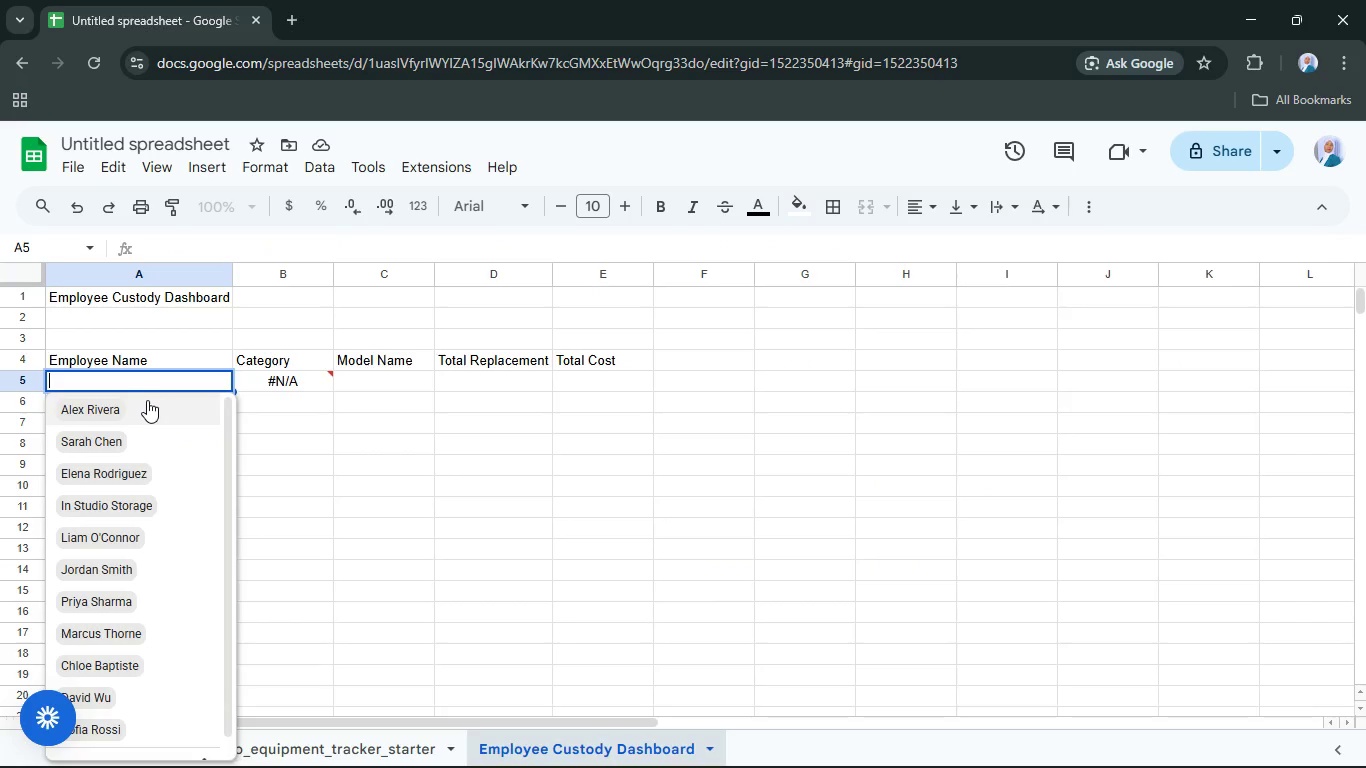 
left_click([147, 402])
 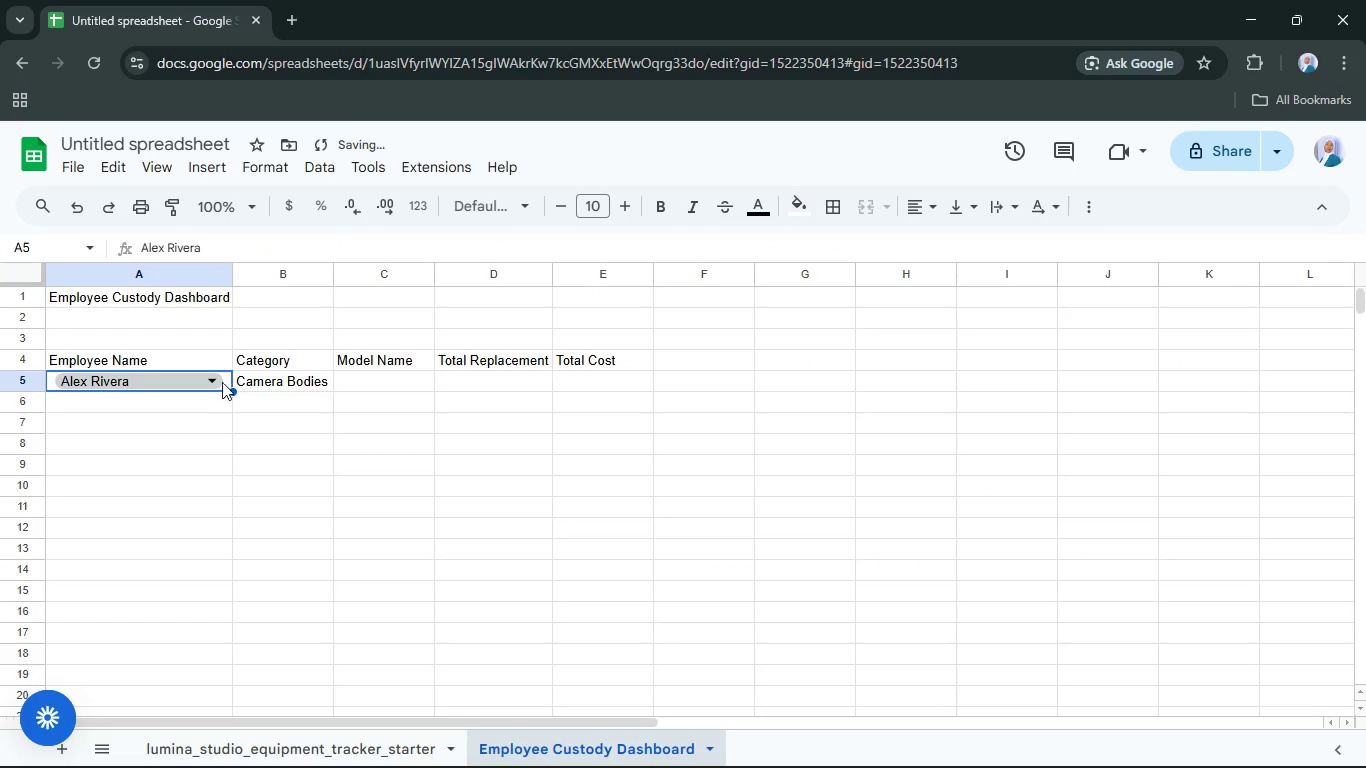 
left_click([215, 381])
 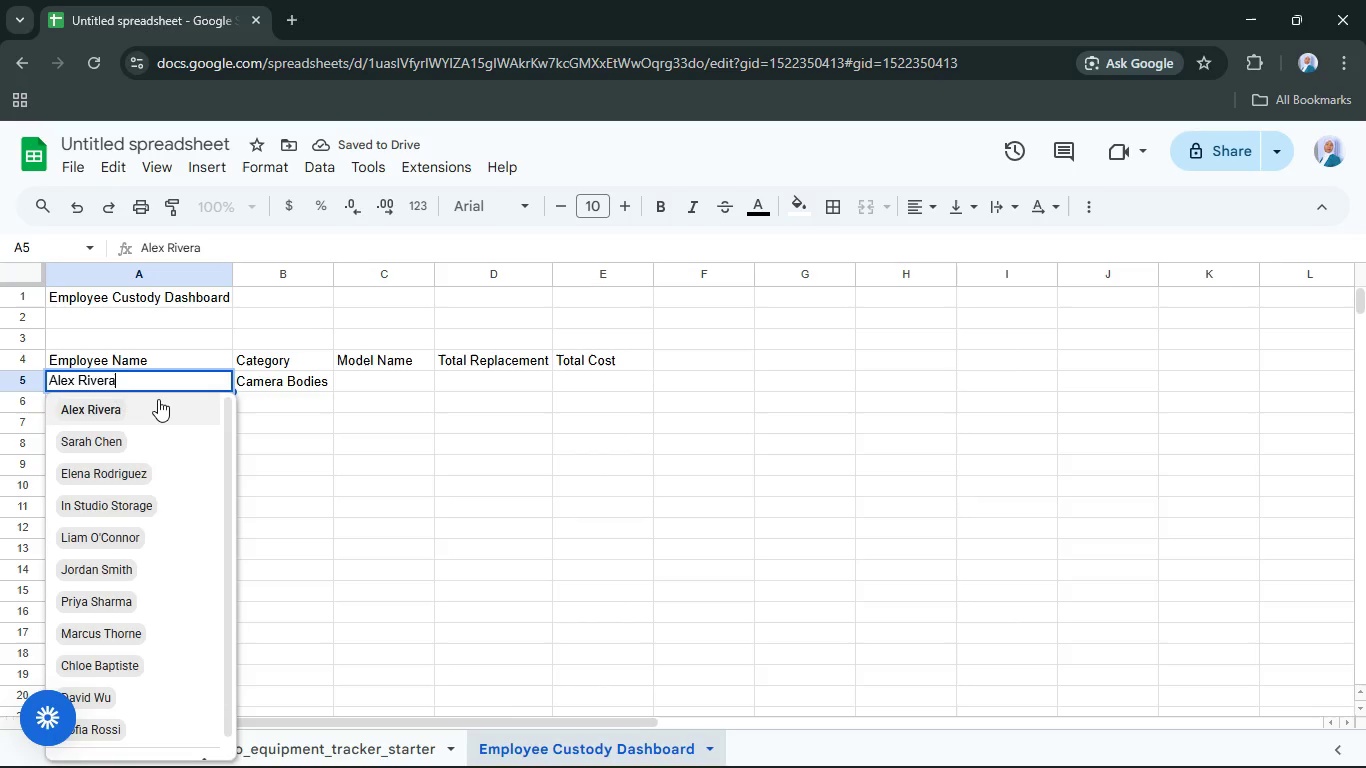 
left_click([158, 399])
 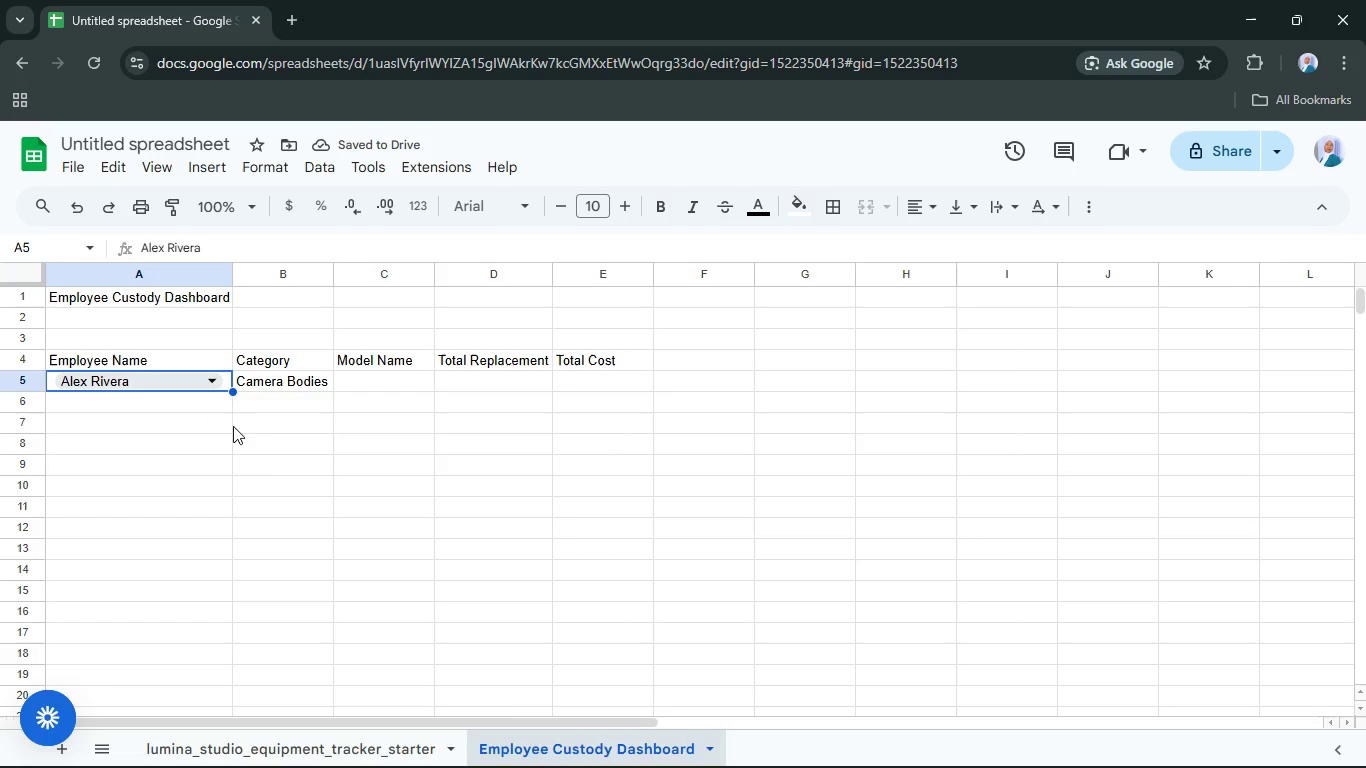 
key(Delete)
 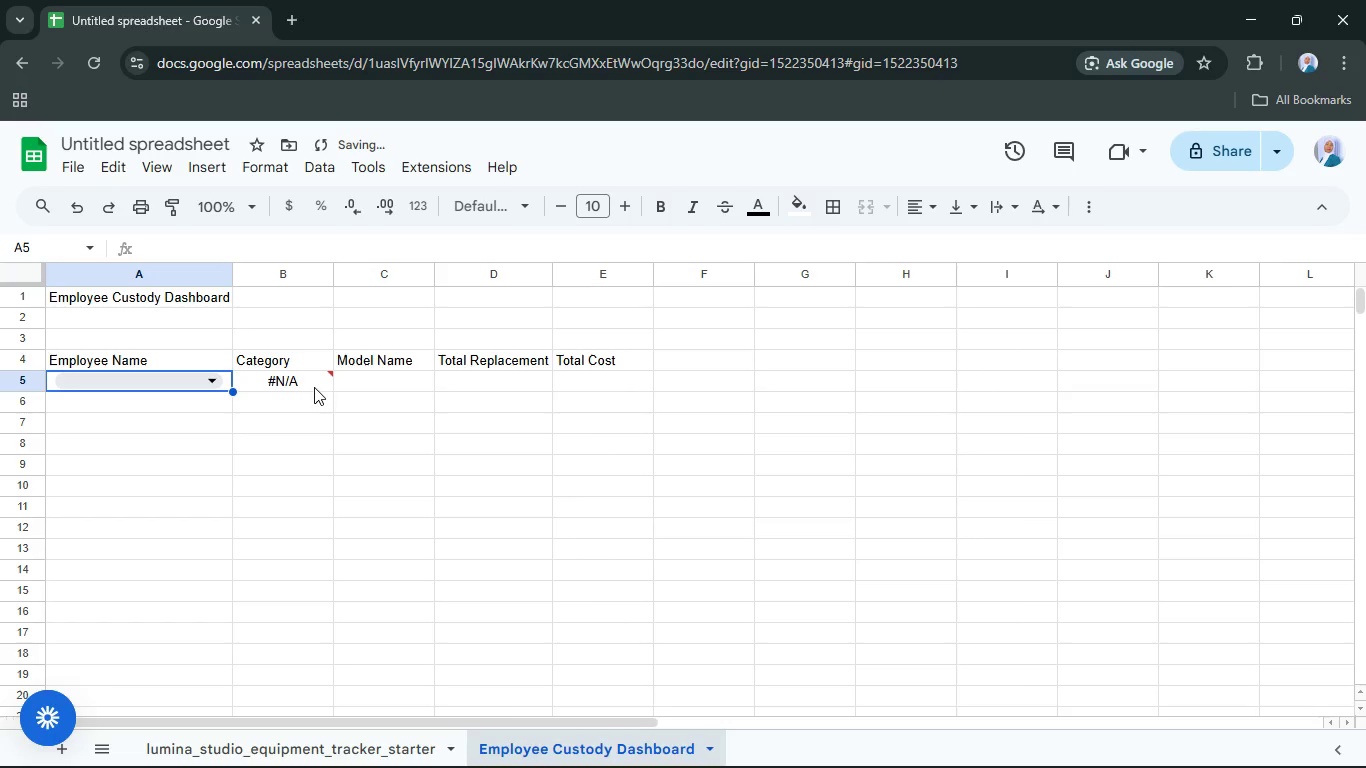 
left_click([314, 379])
 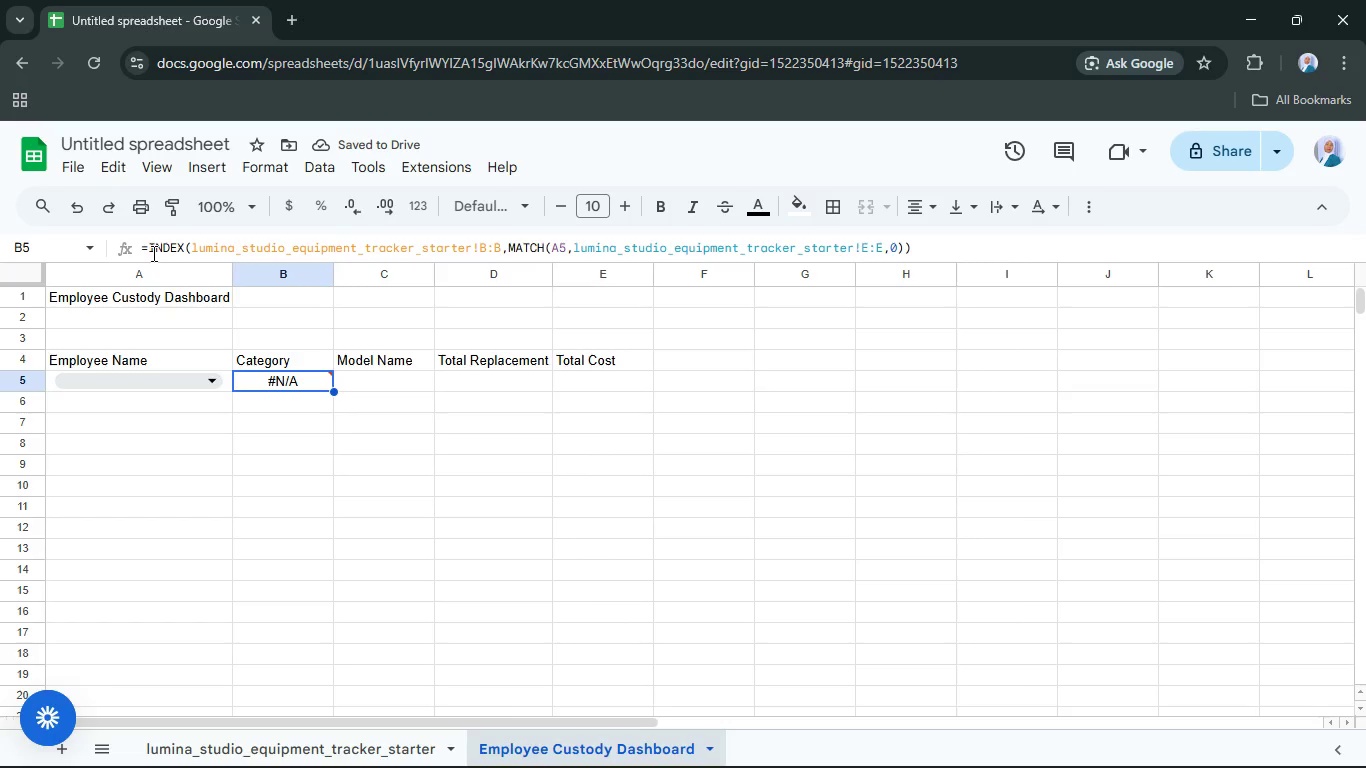 
left_click([150, 247])
 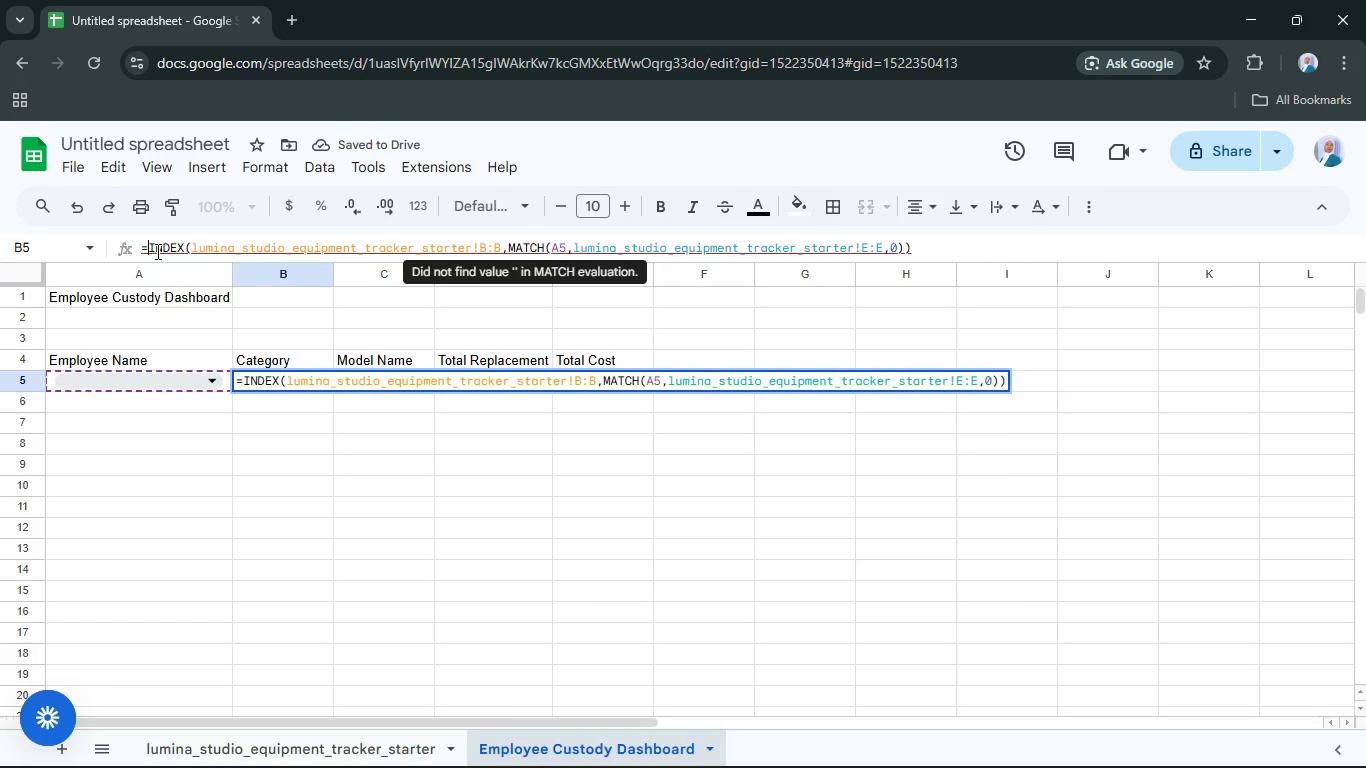 
type(iferror()
 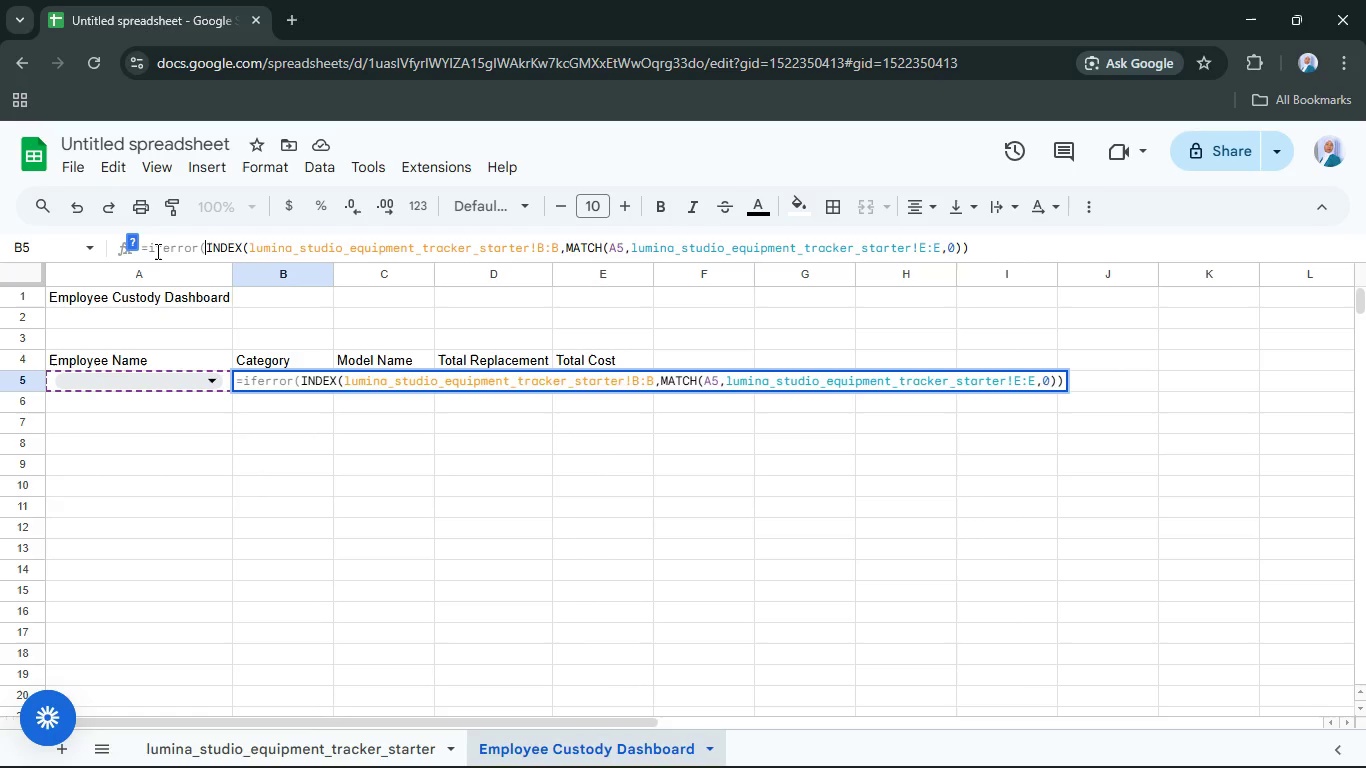 
left_click([994, 243])
 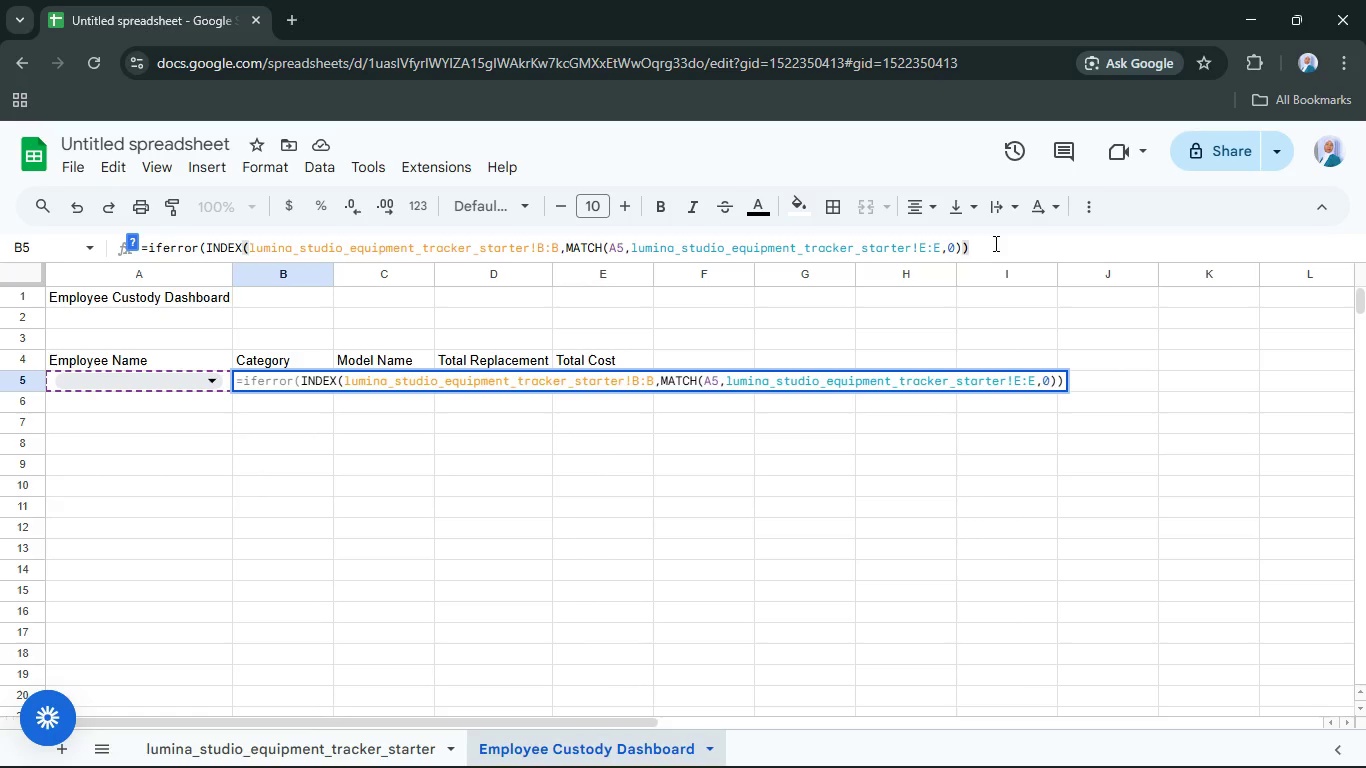 
key(Comma)
 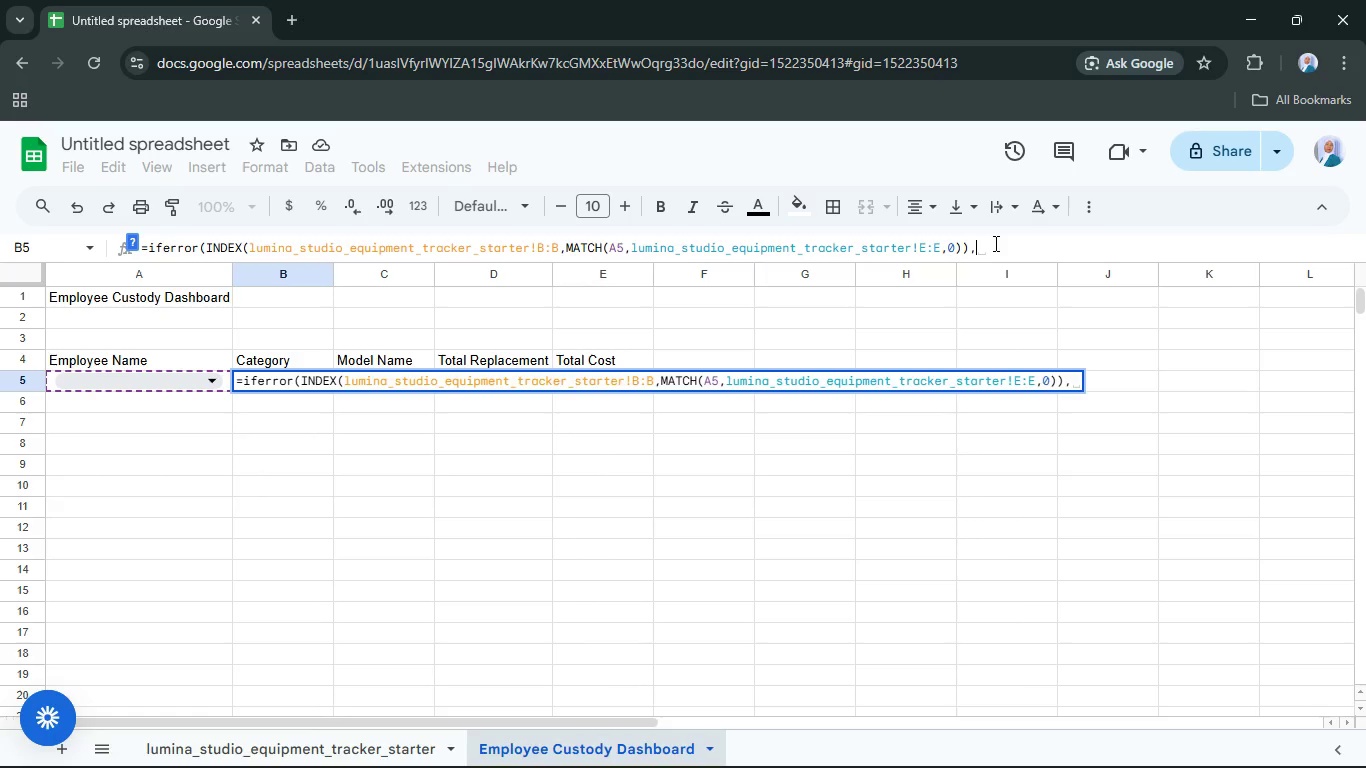 
key(Shift+Quote)
 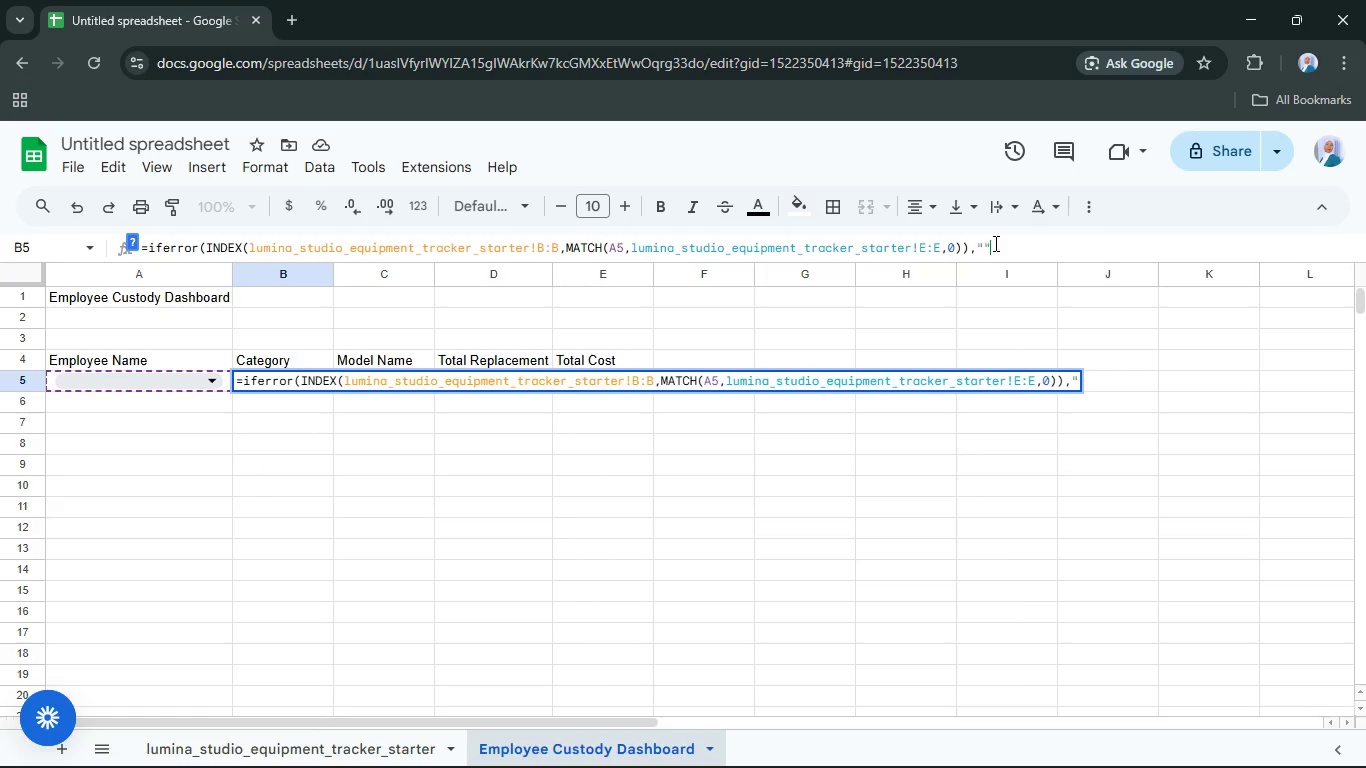 
key(Shift+Quote)
 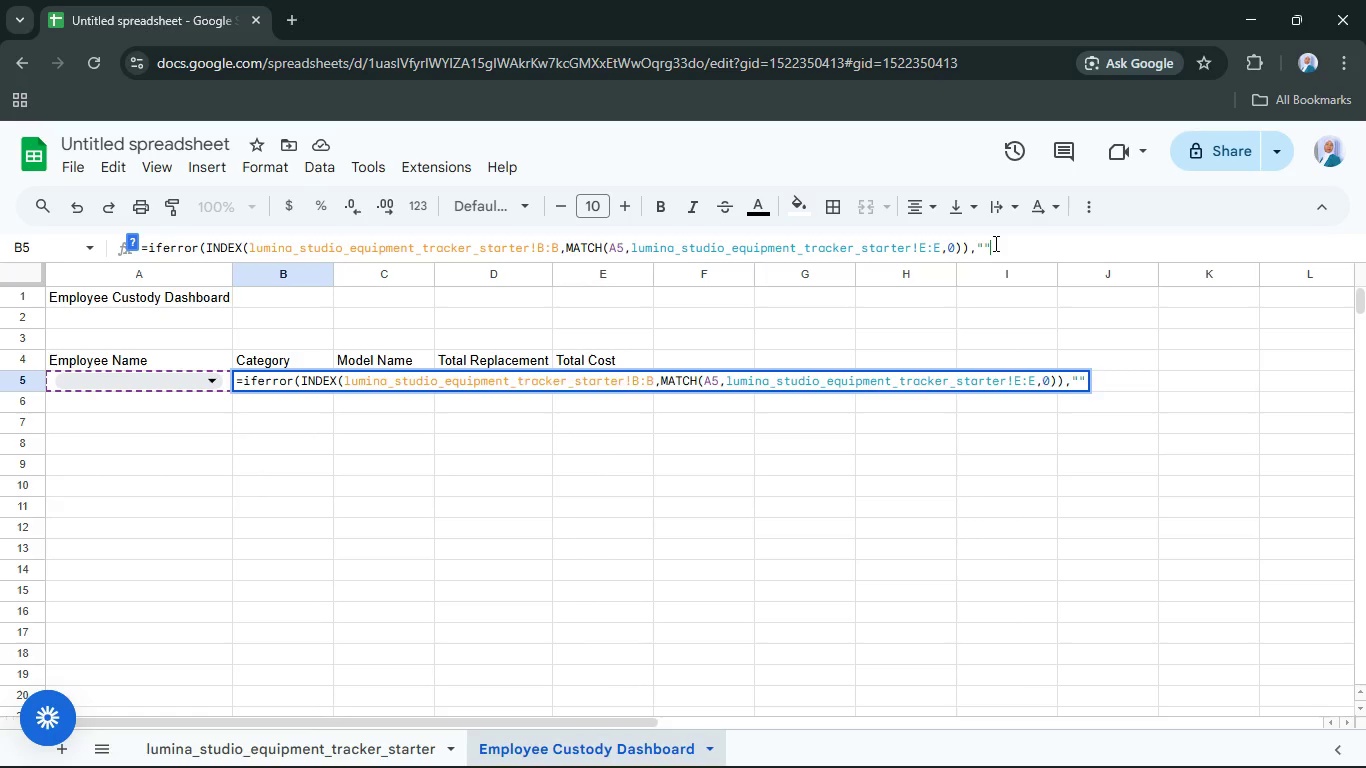 
key(Shift+0)
 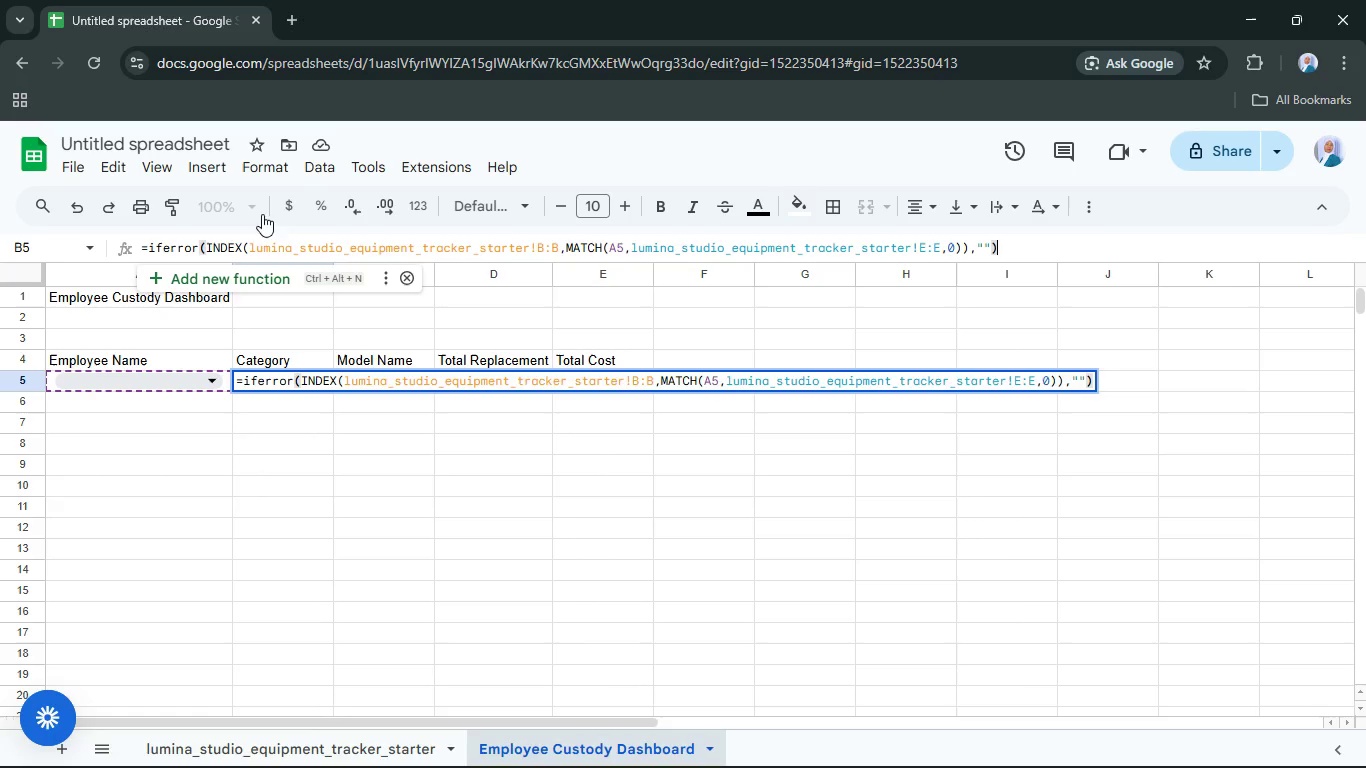 
wait(9.55)
 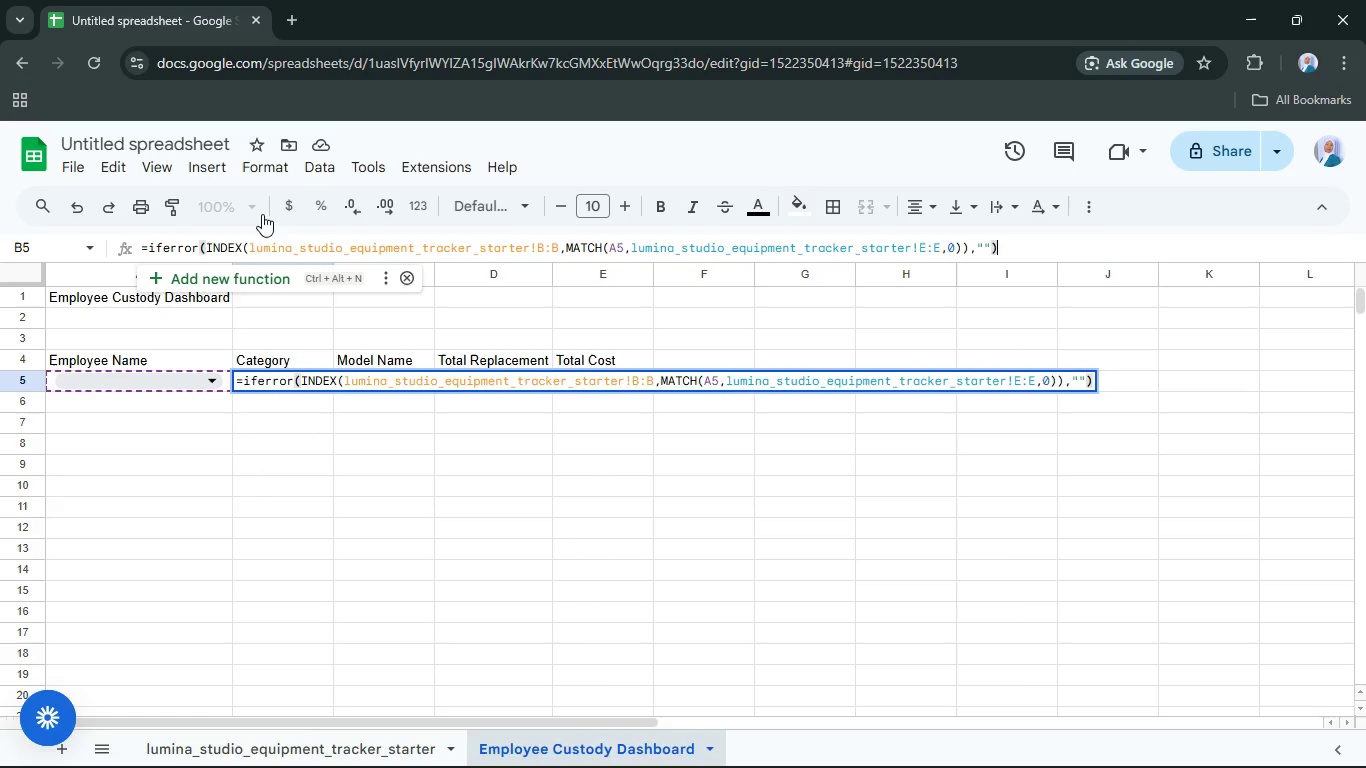 
left_click([206, 247])
 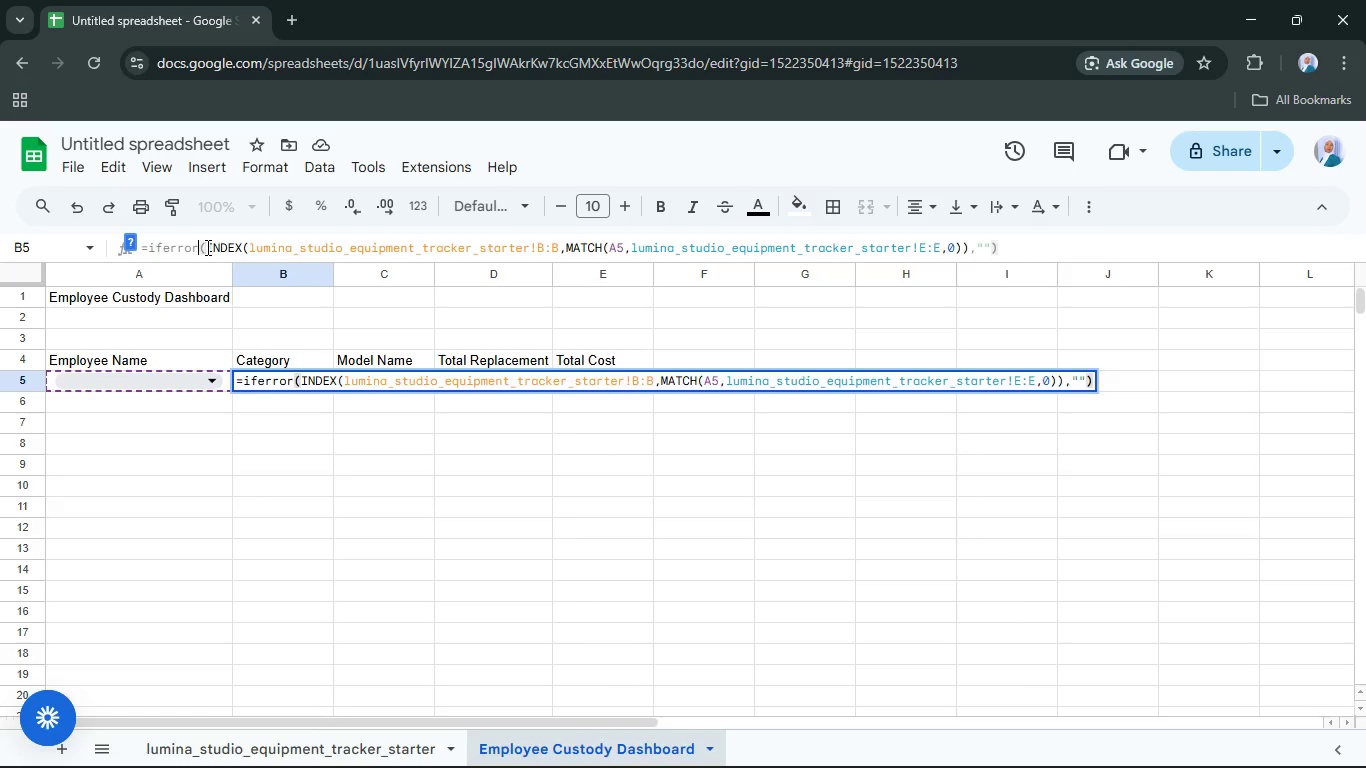 
key(ArrowLeft)
 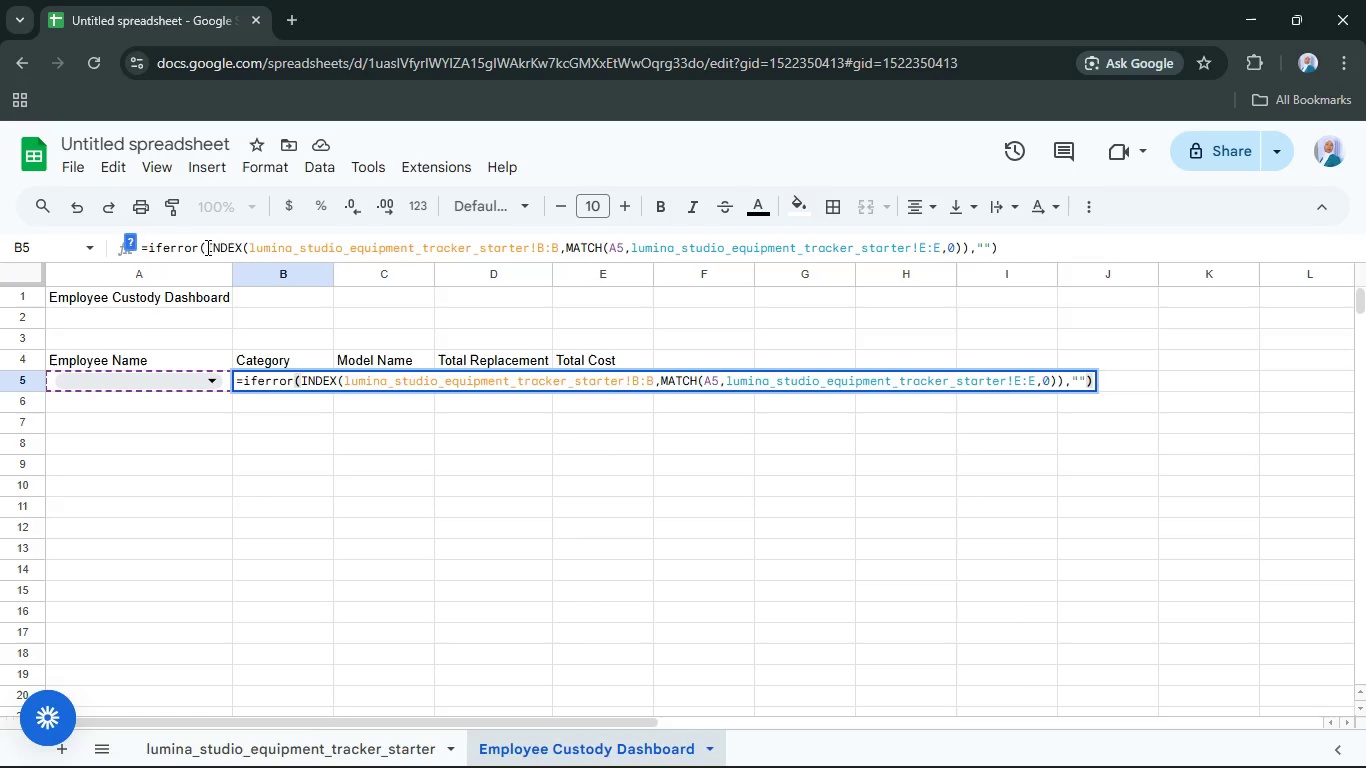 
key(Backspace)
 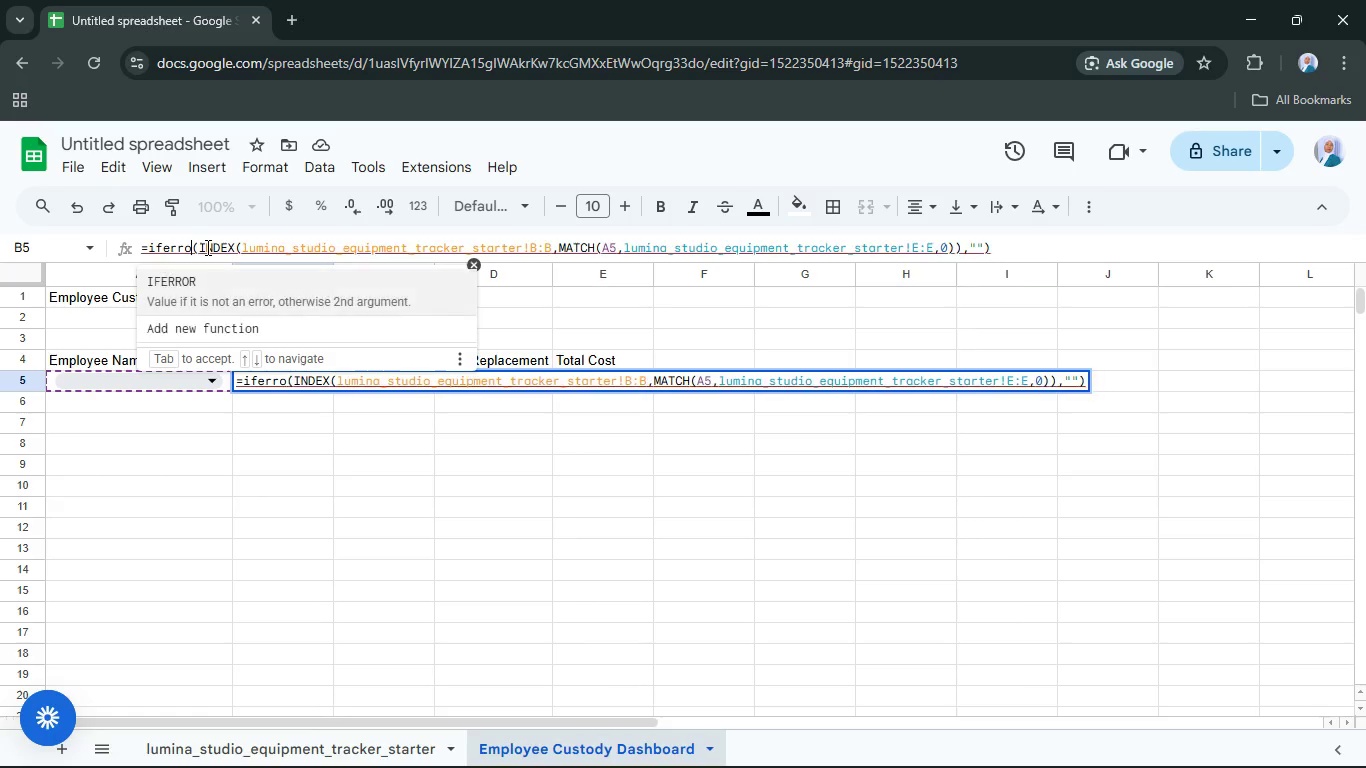 
key(Backspace)
 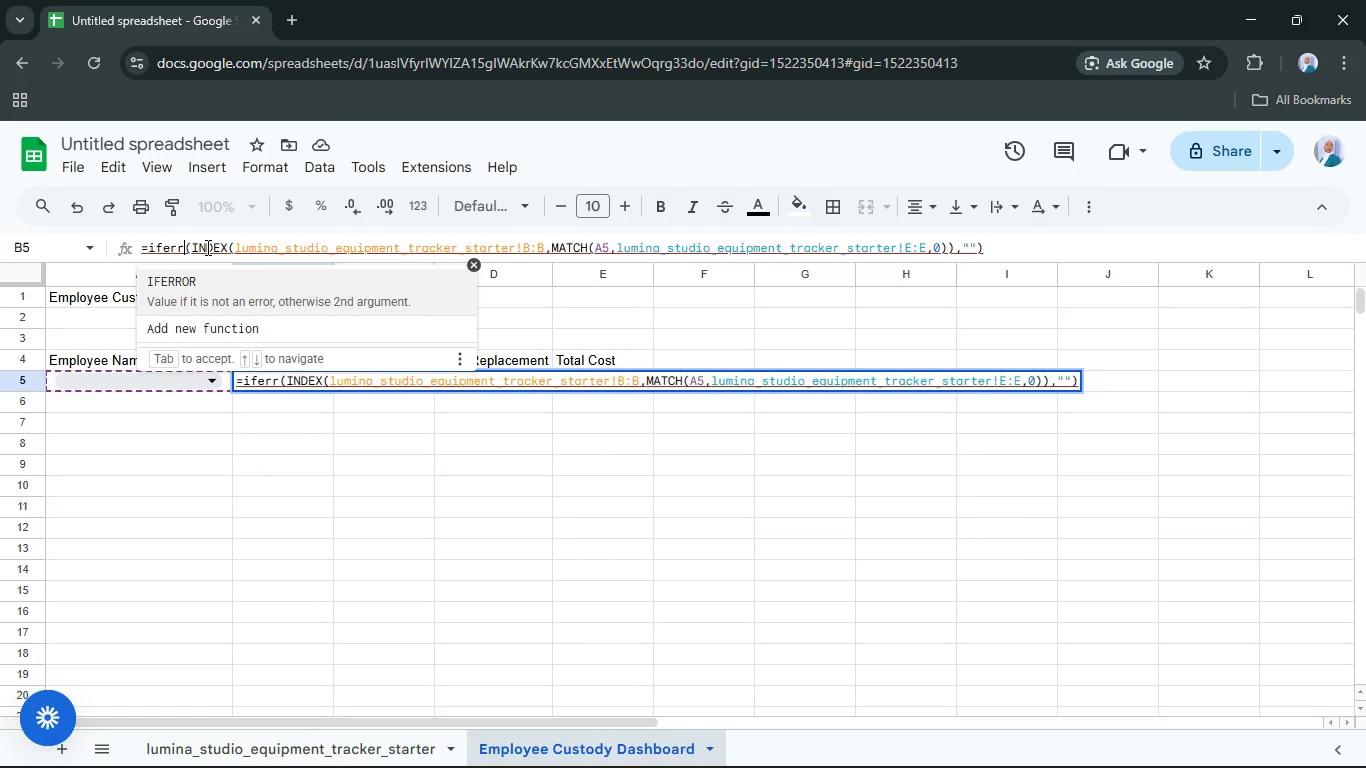 
key(Backspace)
 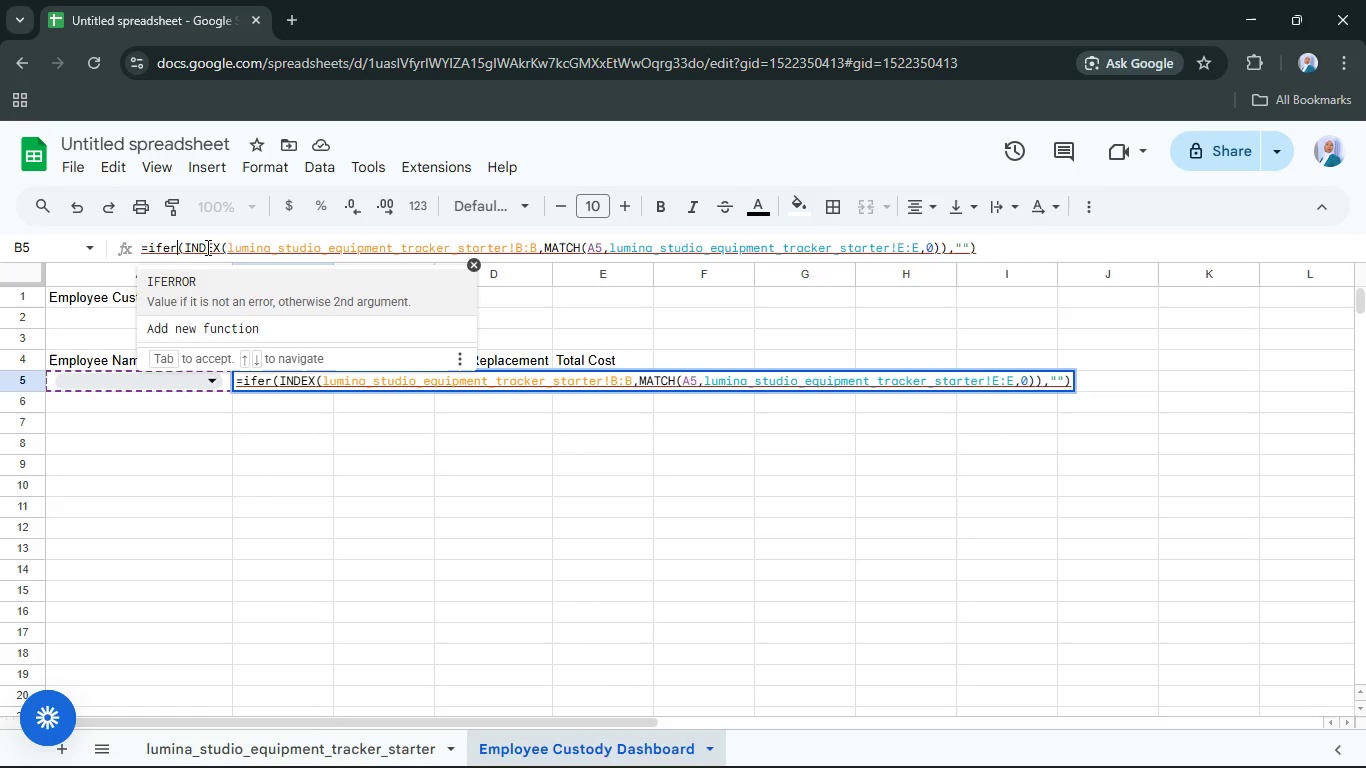 
key(Backspace)
 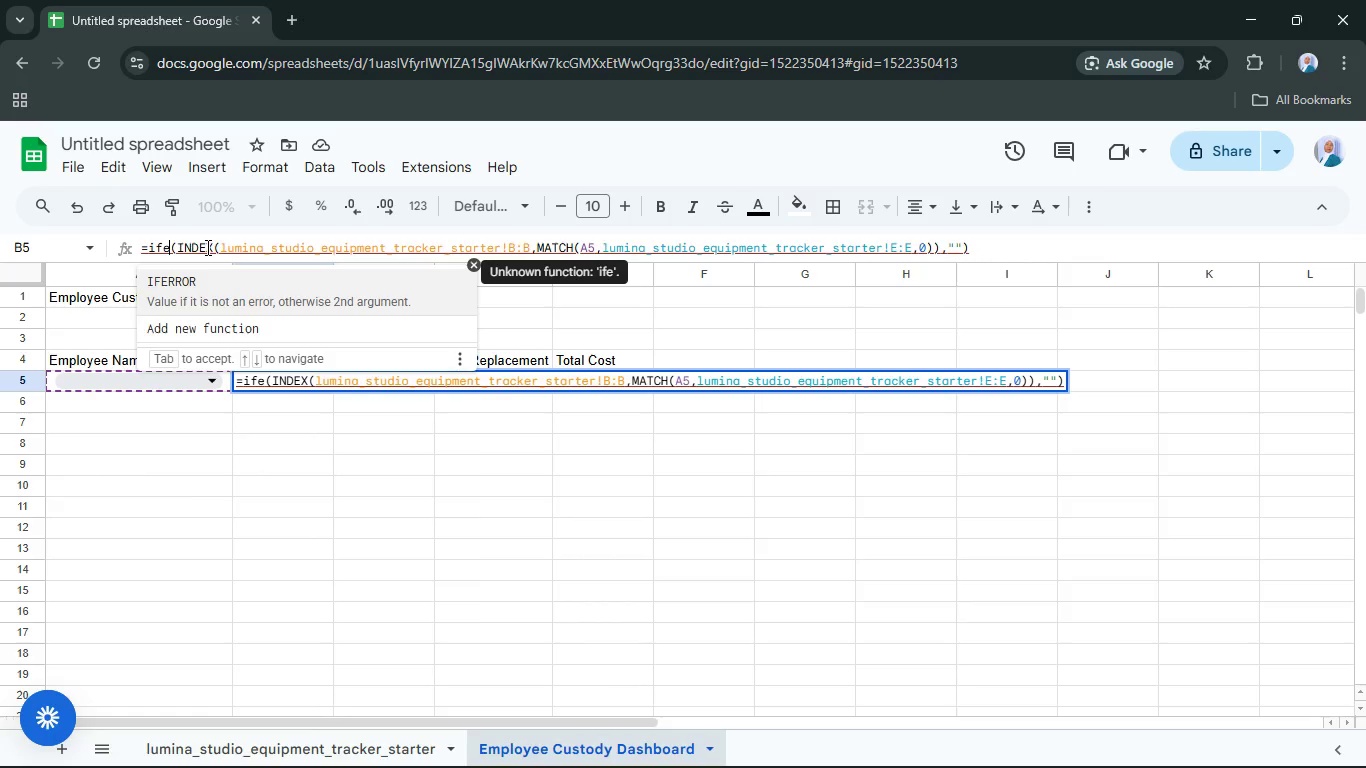 
key(Backspace)
 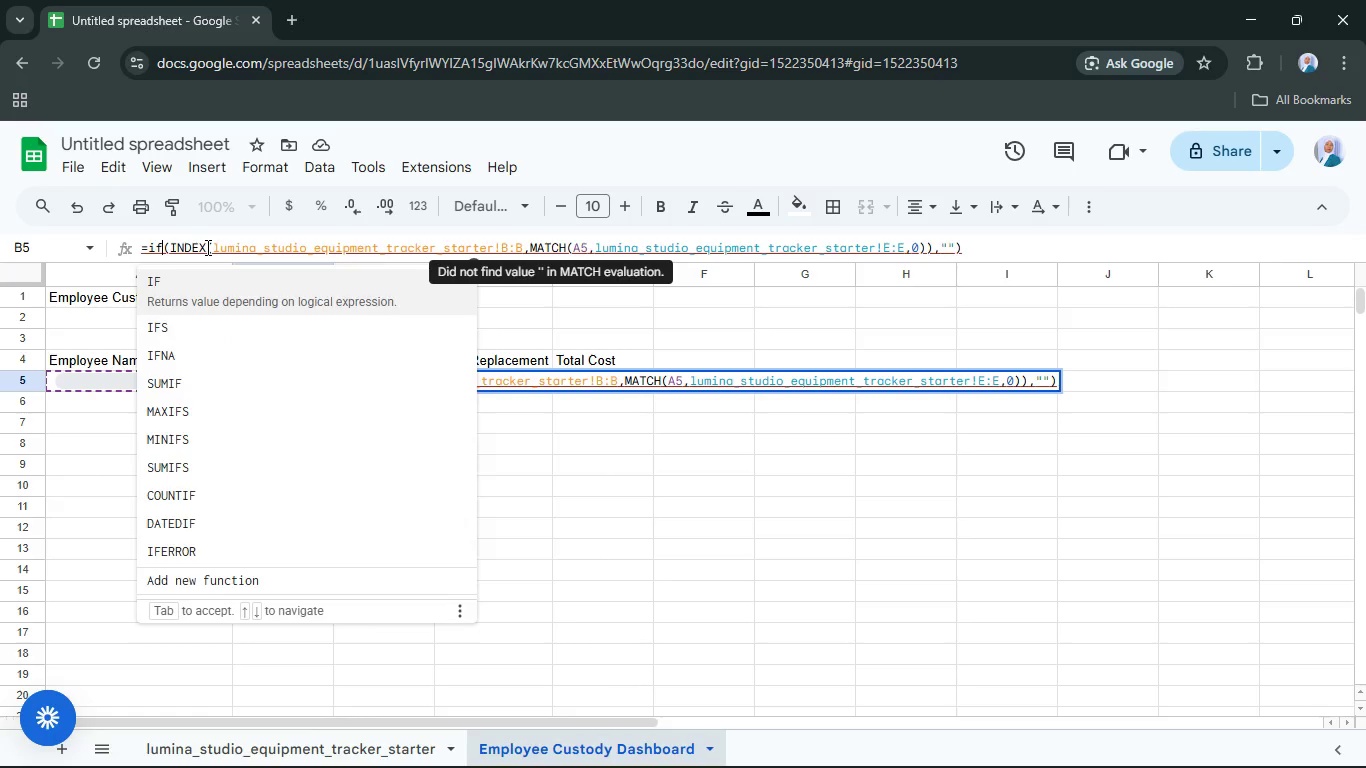 
key(ArrowRight)
 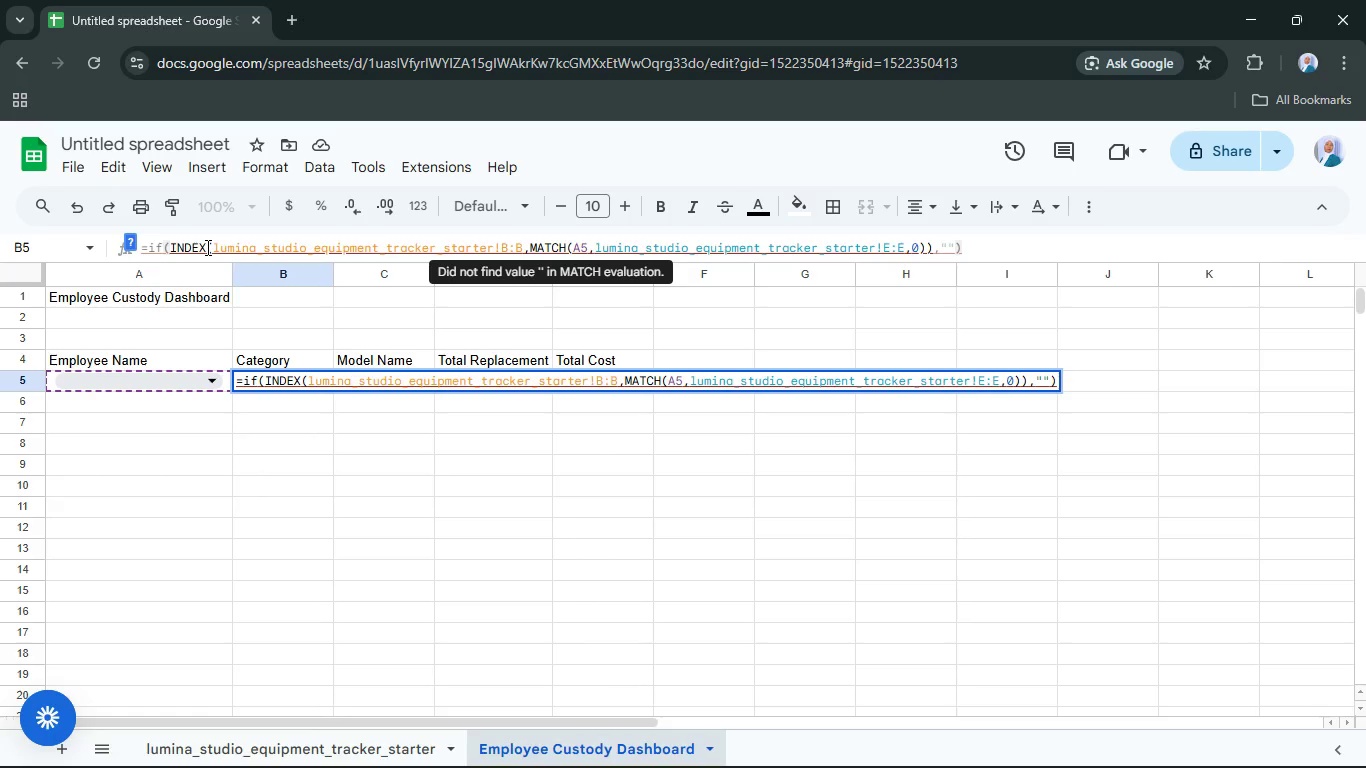 
type(A5)
key(Backspace)
key(Backspace)
type(isblank(A5).)
key(Backspace)
type(,"",)
 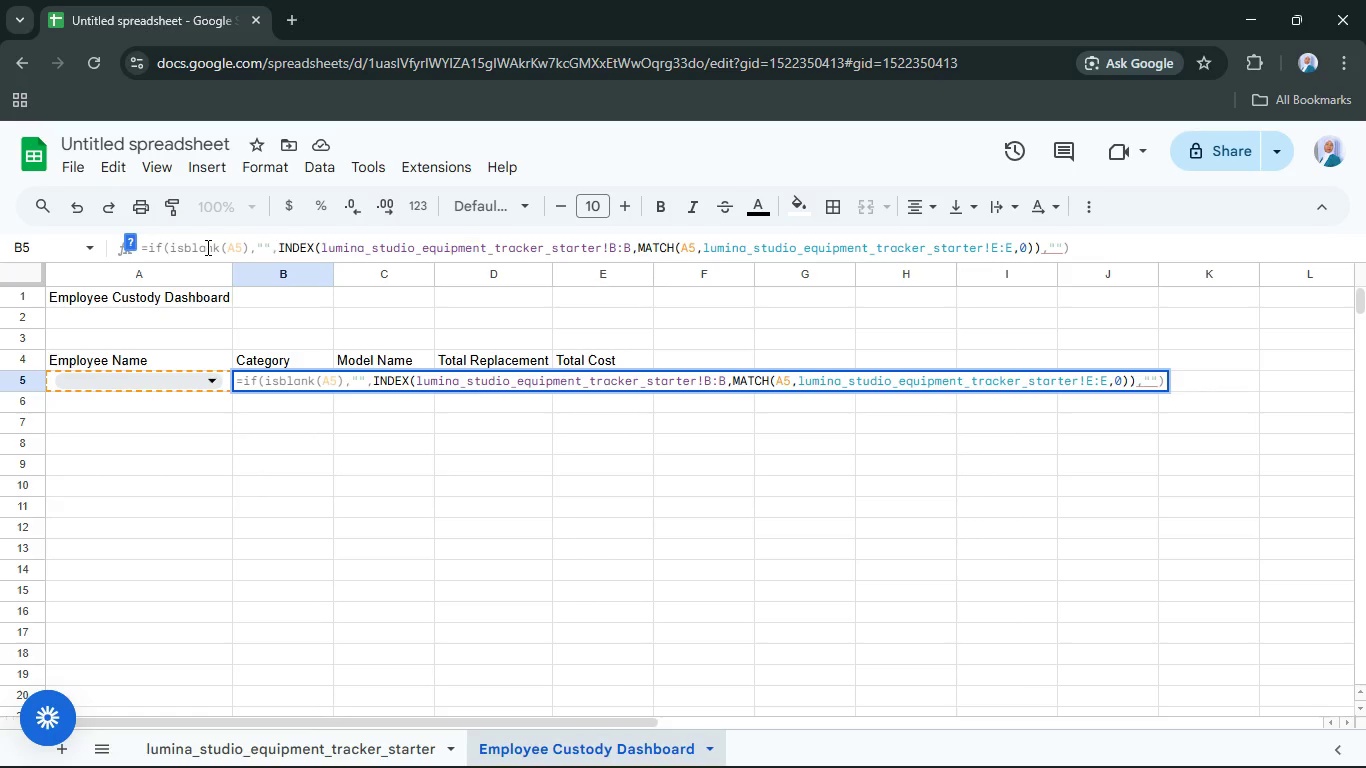 
left_click([1084, 254])
 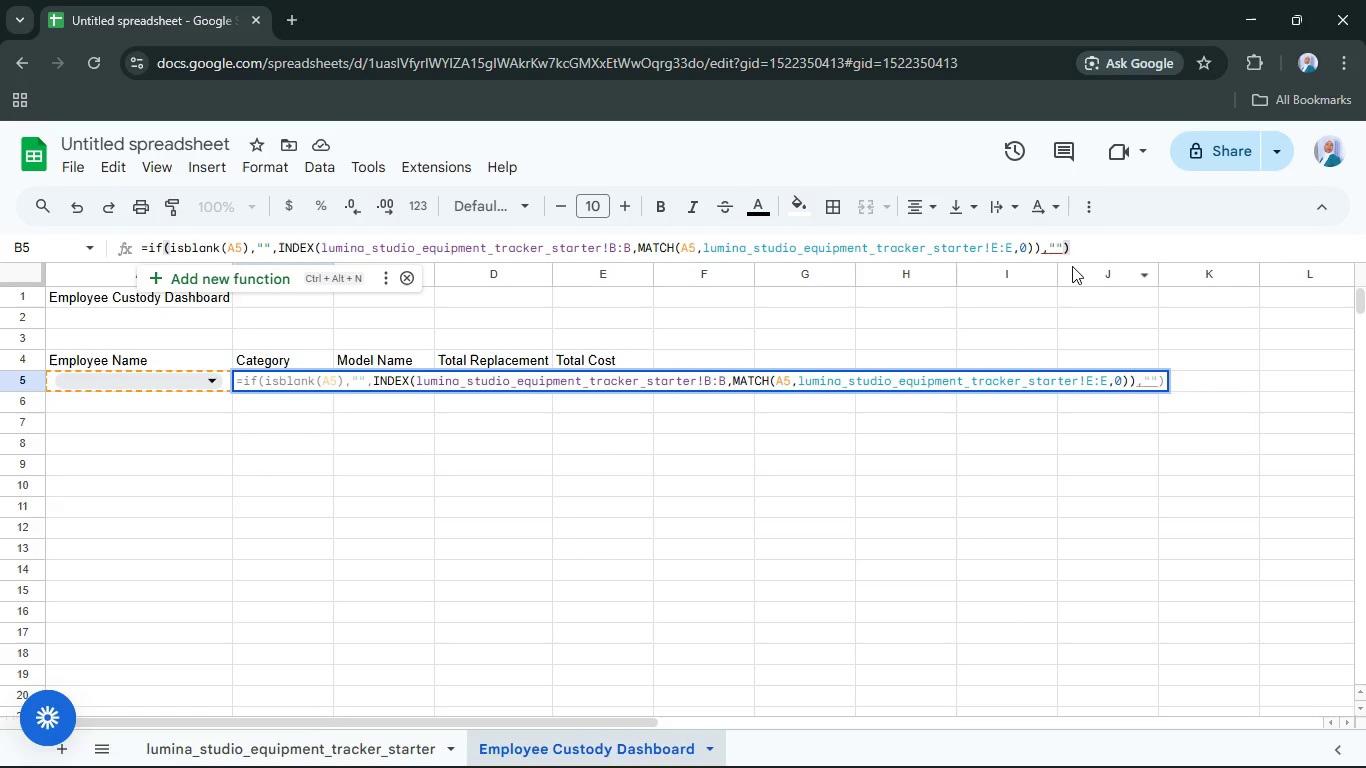 
key(Backspace)
 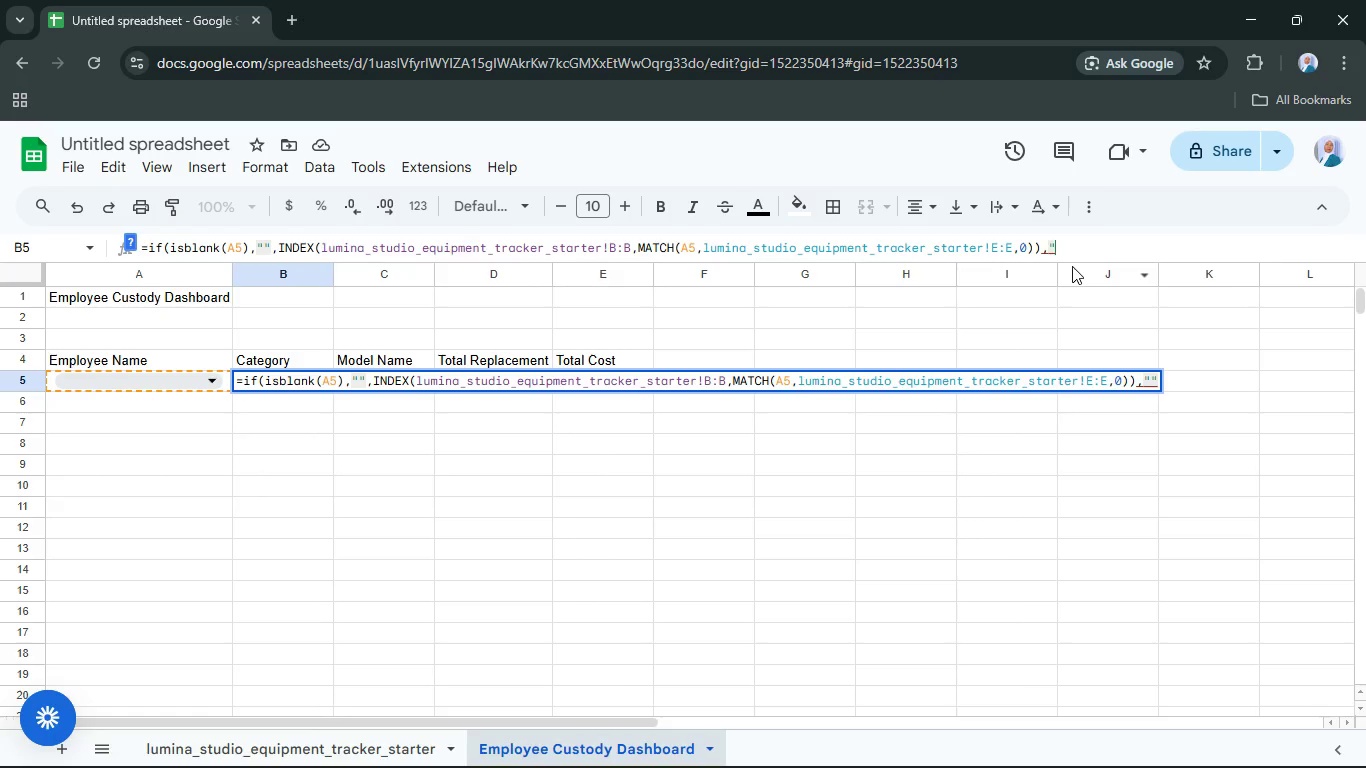 
key(Backspace)
 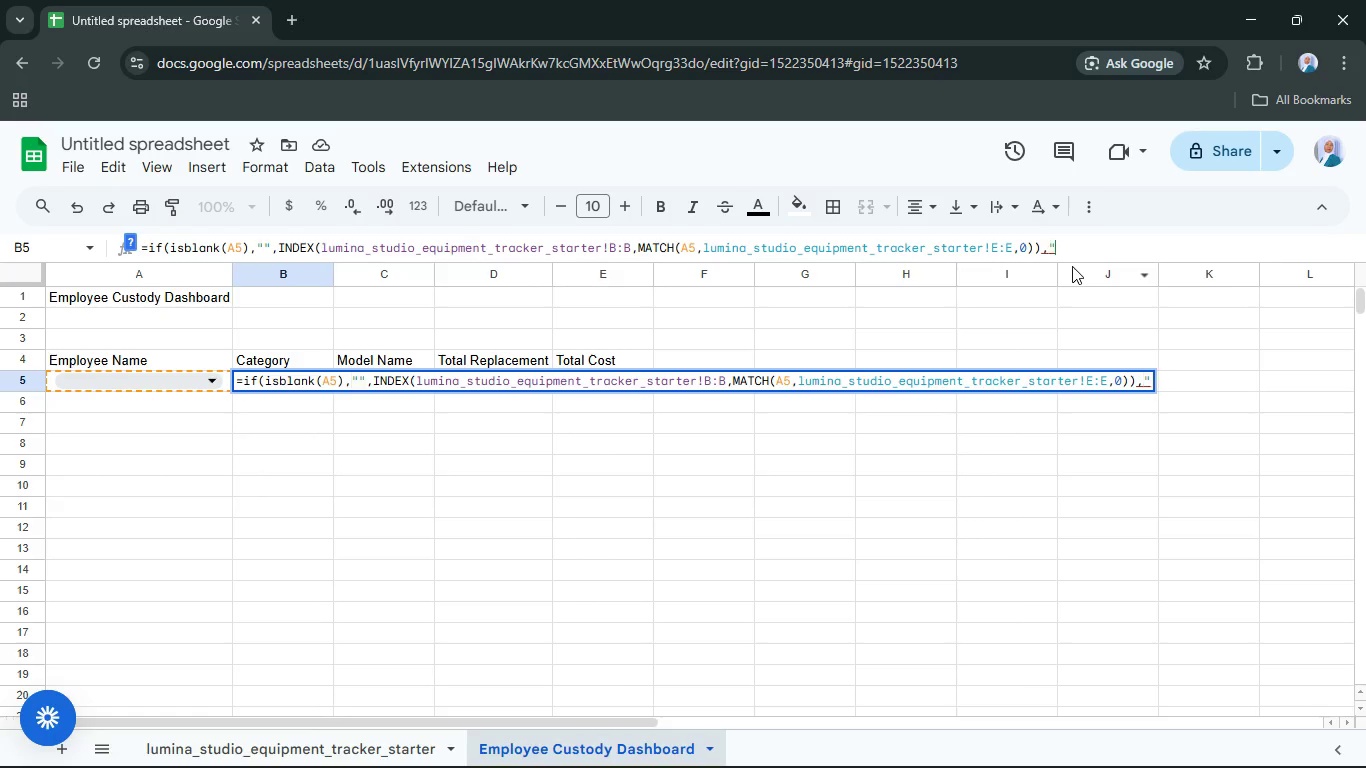 
key(Backspace)
 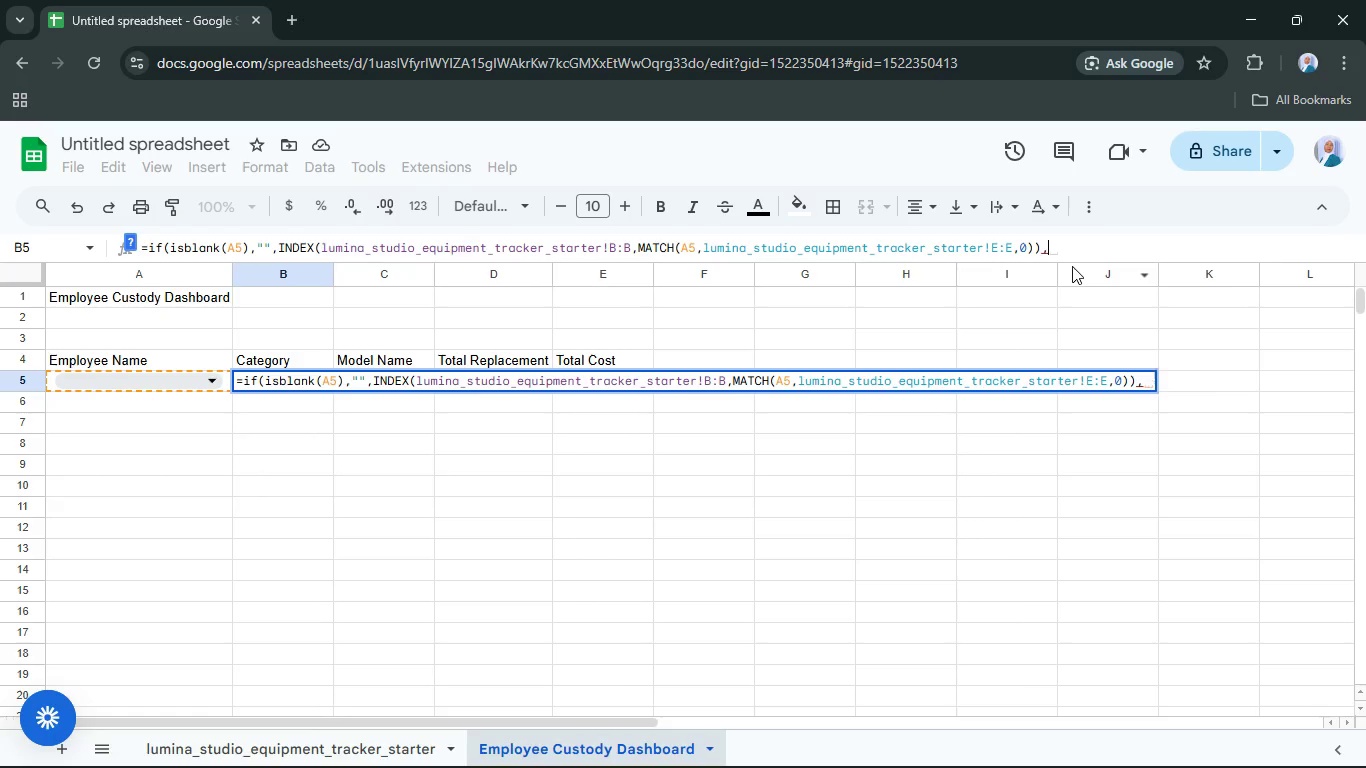 
key(Backspace)
 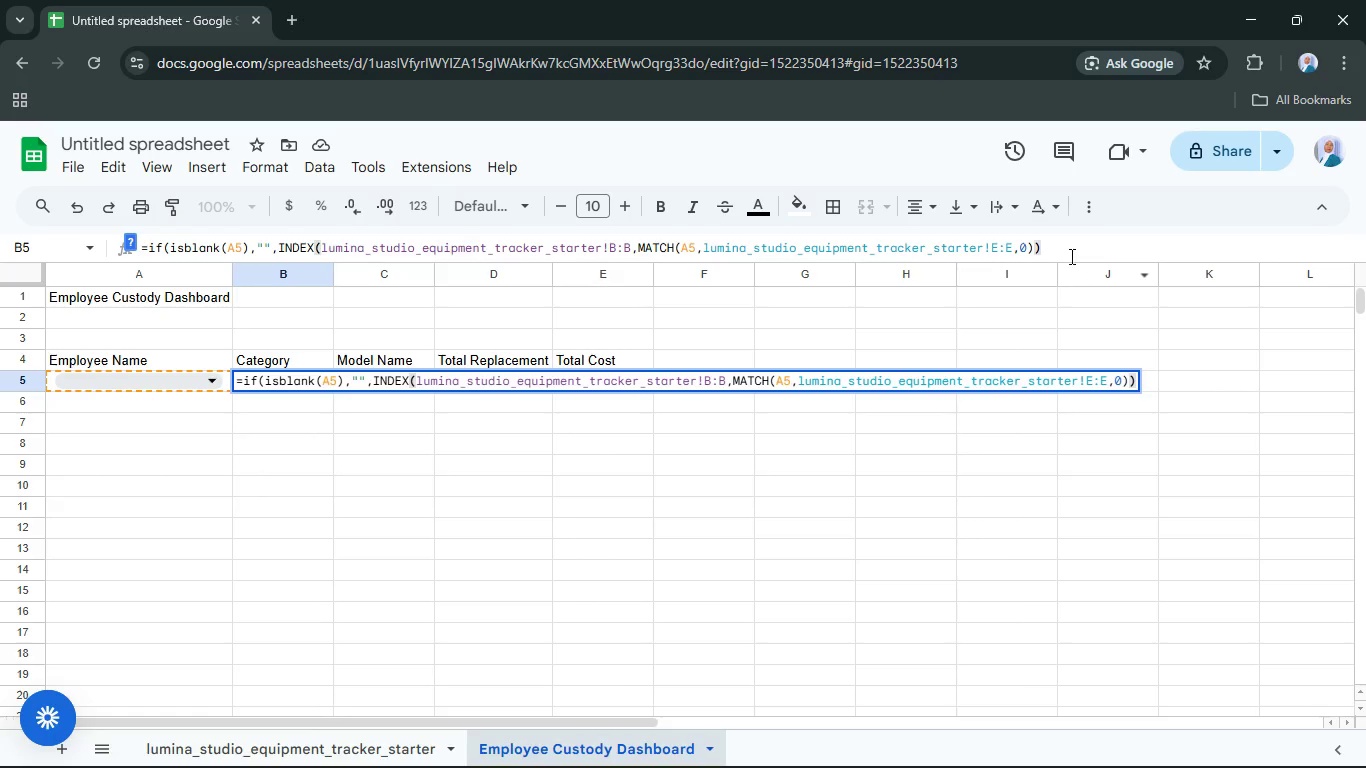 
key(Enter)
 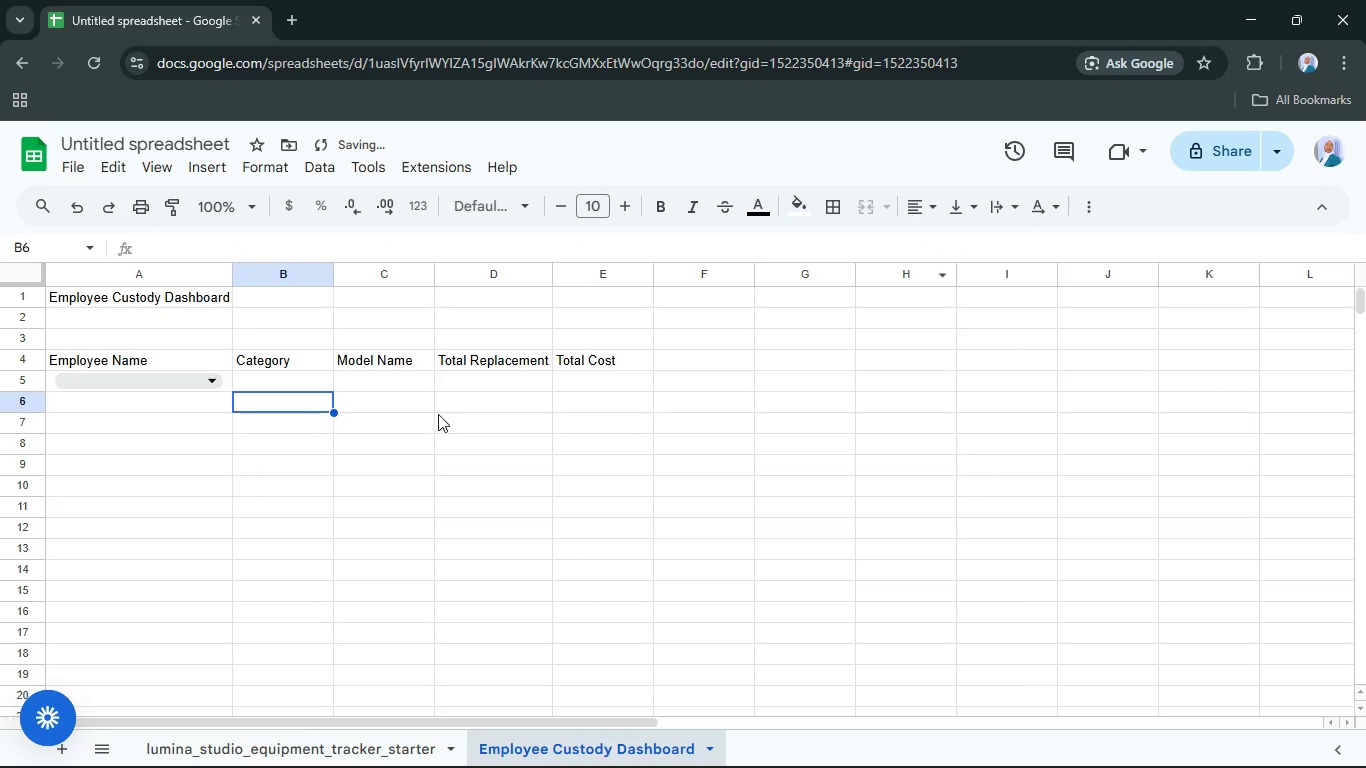 
left_click([313, 374])
 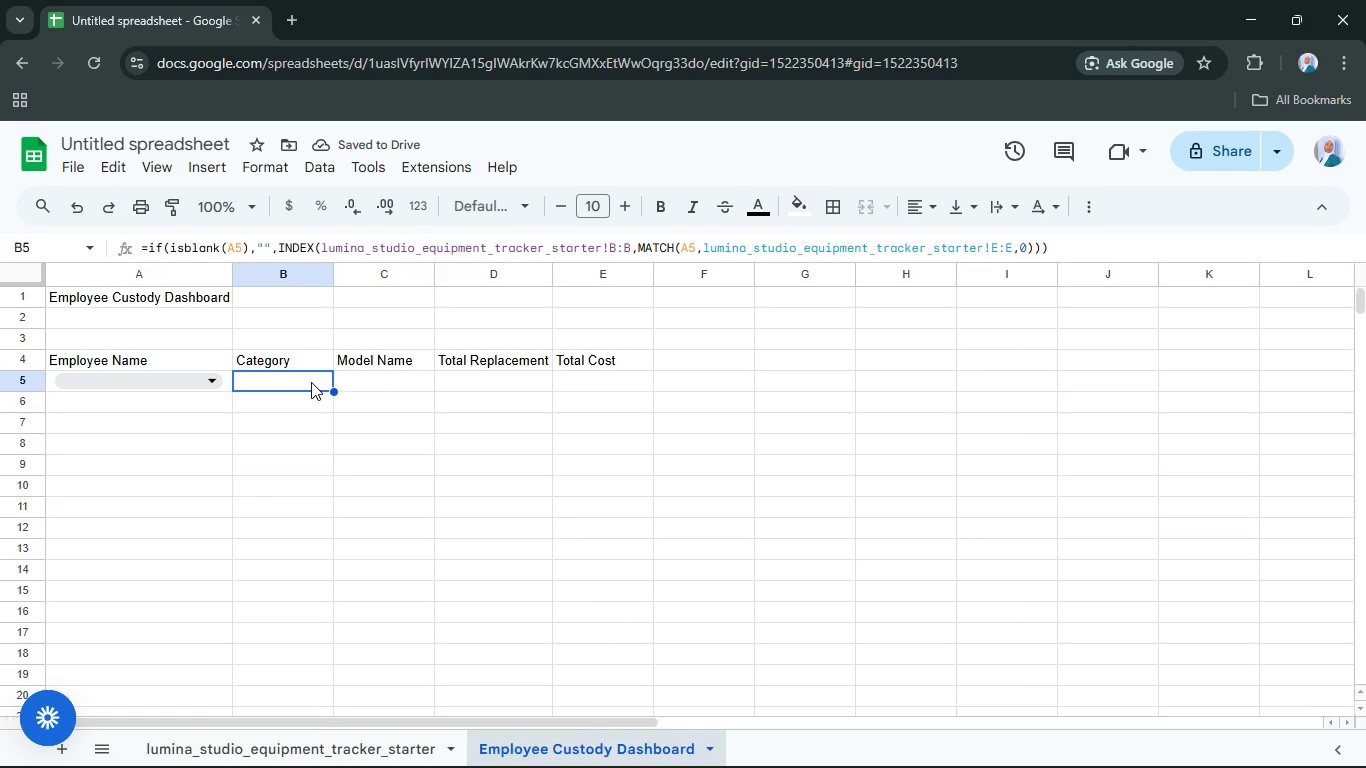 
right_click([311, 382])
 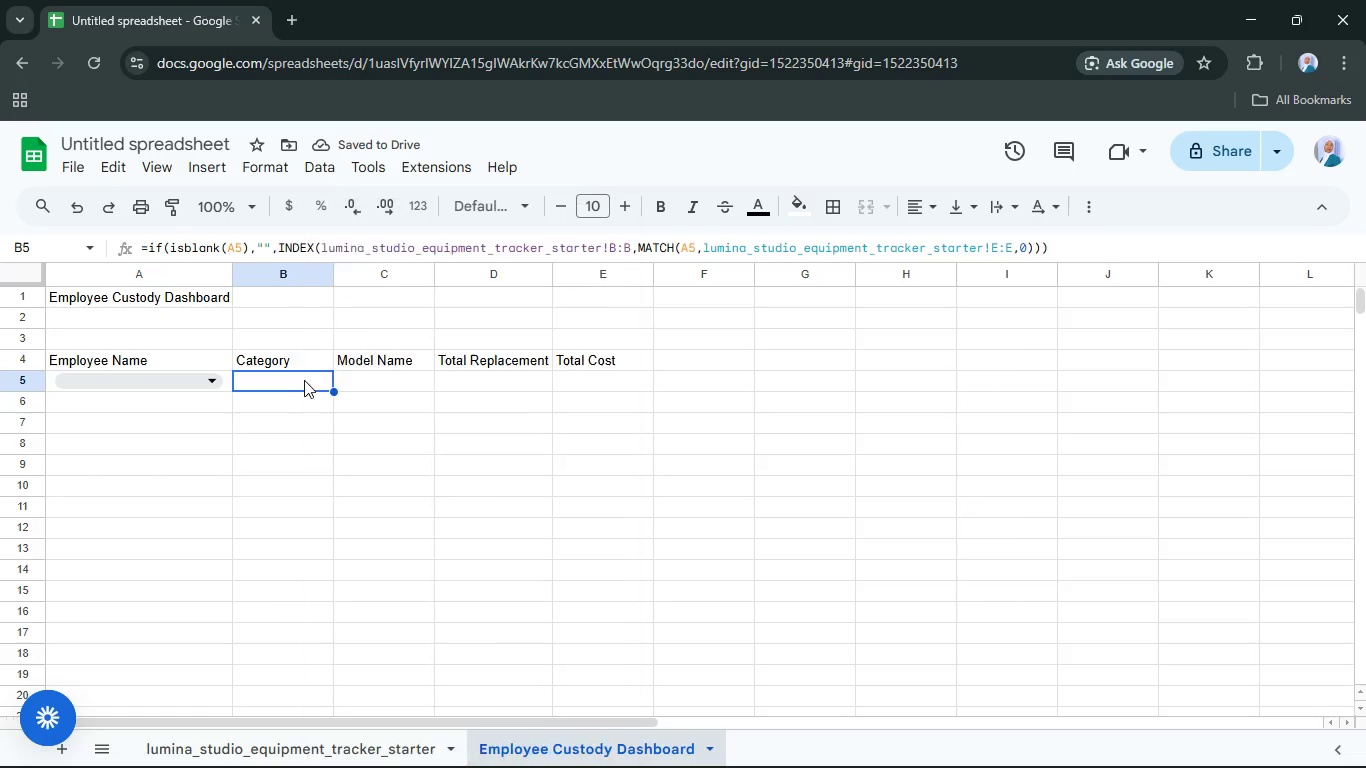 
double_click([304, 380])
 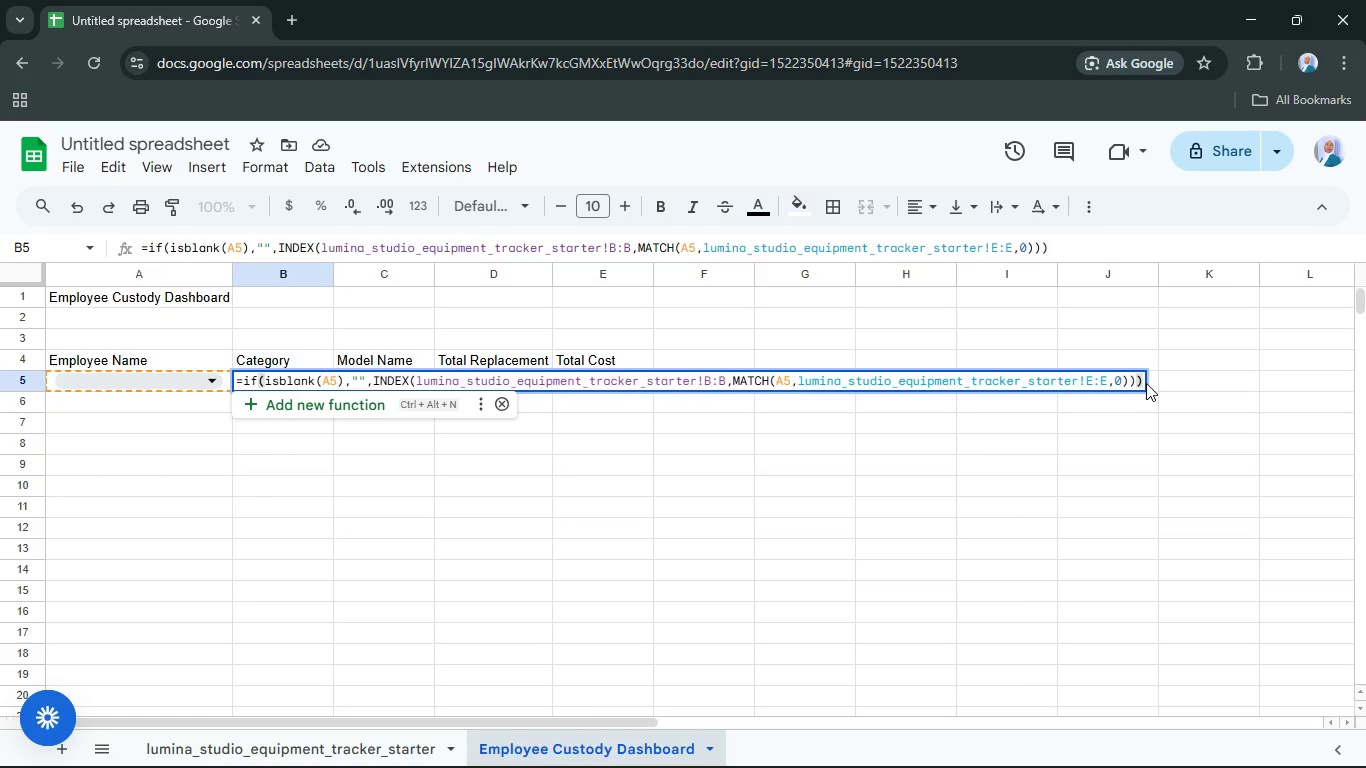 
left_click([821, 486])
 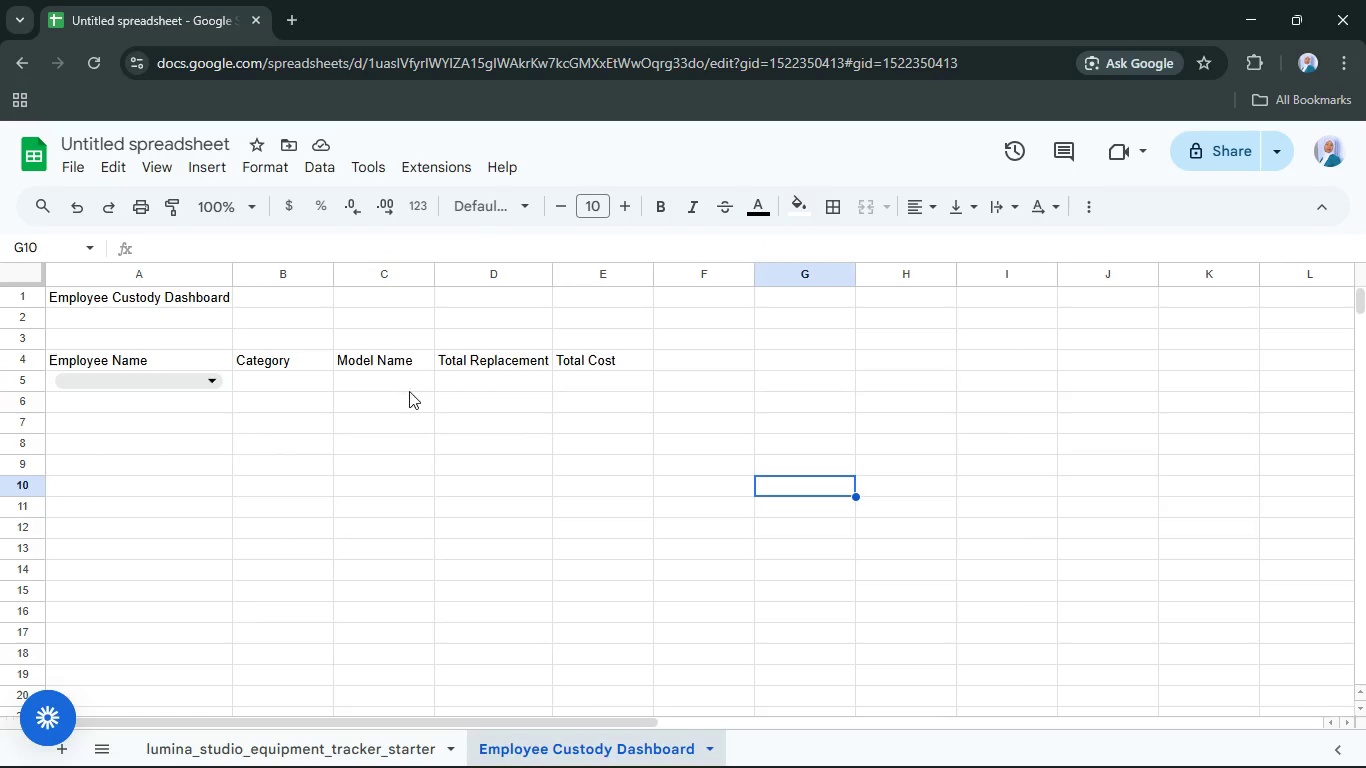 
left_click([405, 378])
 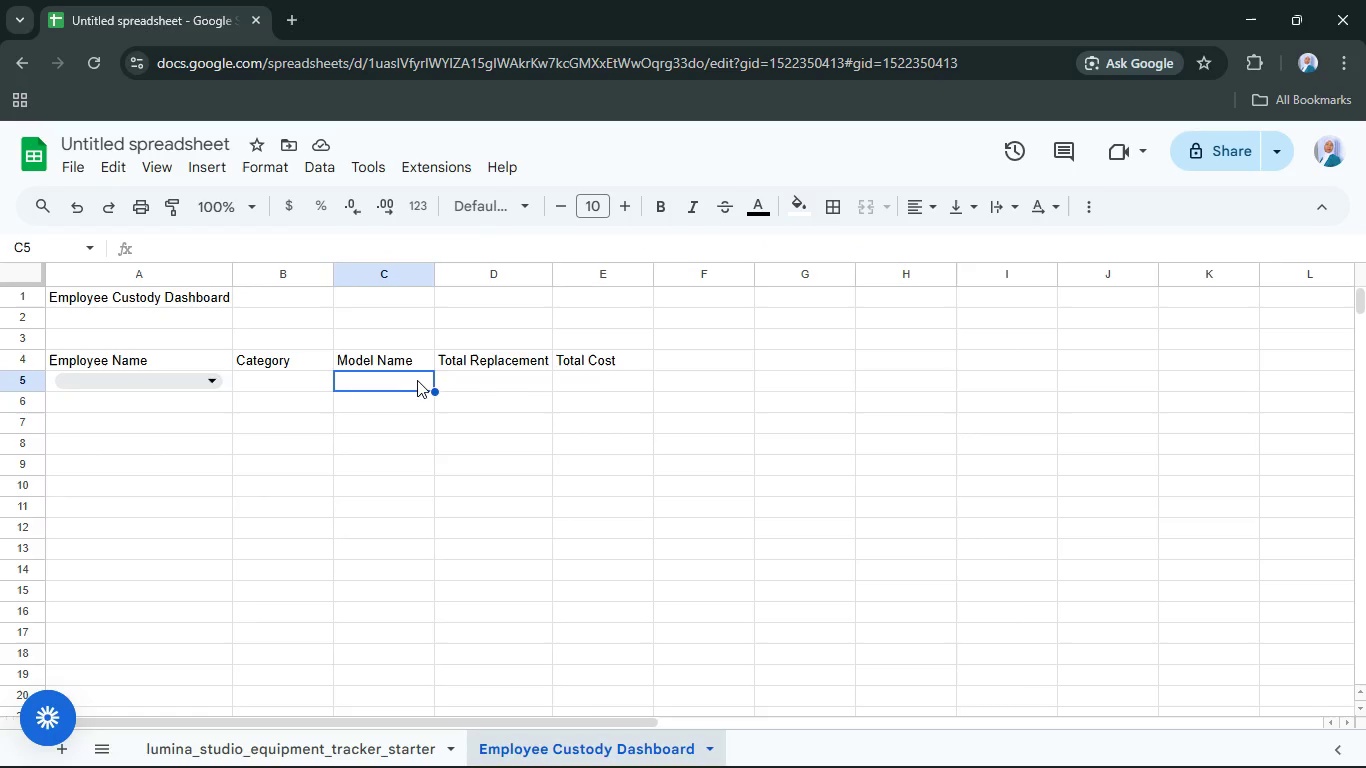 
type(=if)
key(Tab)
type(A5)
key(Backspace)
key(Backspace)
type(isbl)
key(Tab)
type(A5),"",inde)
key(Tab)
 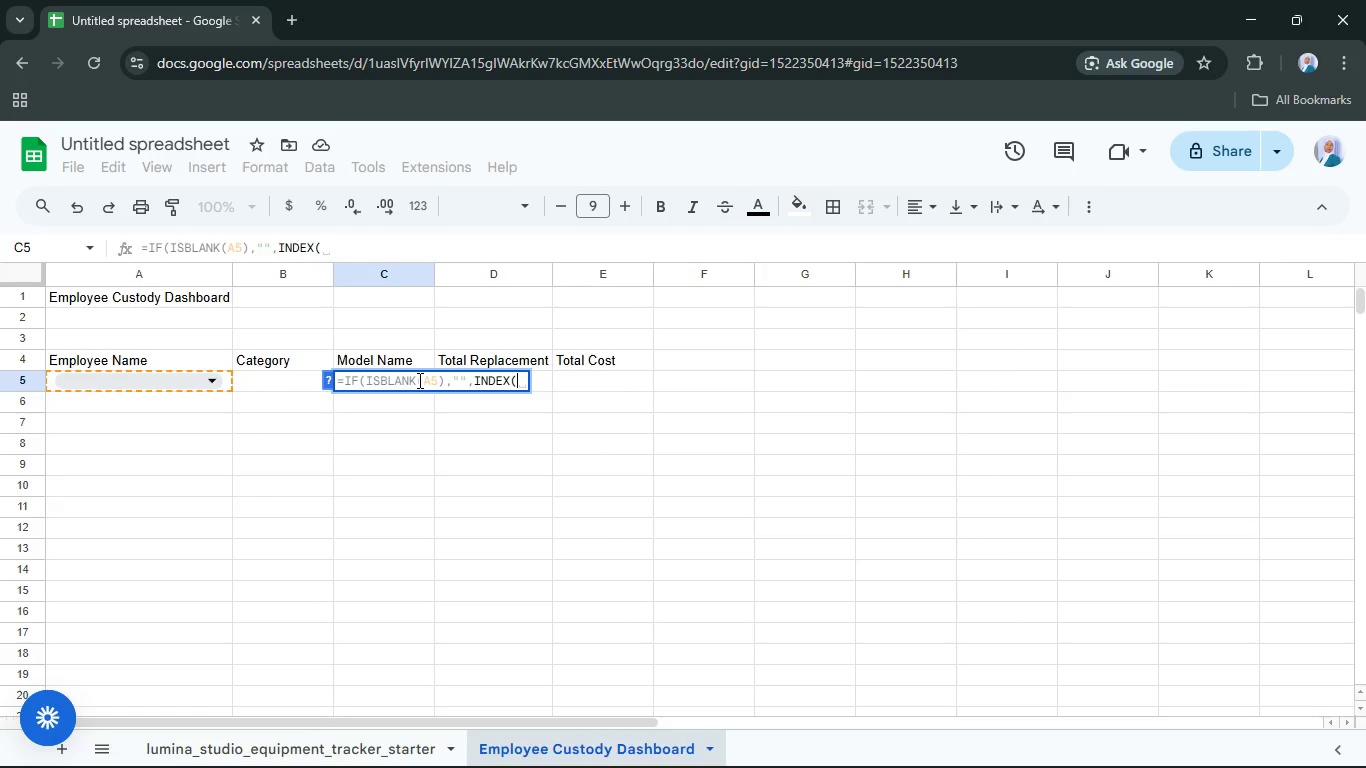 
left_click([416, 736])
 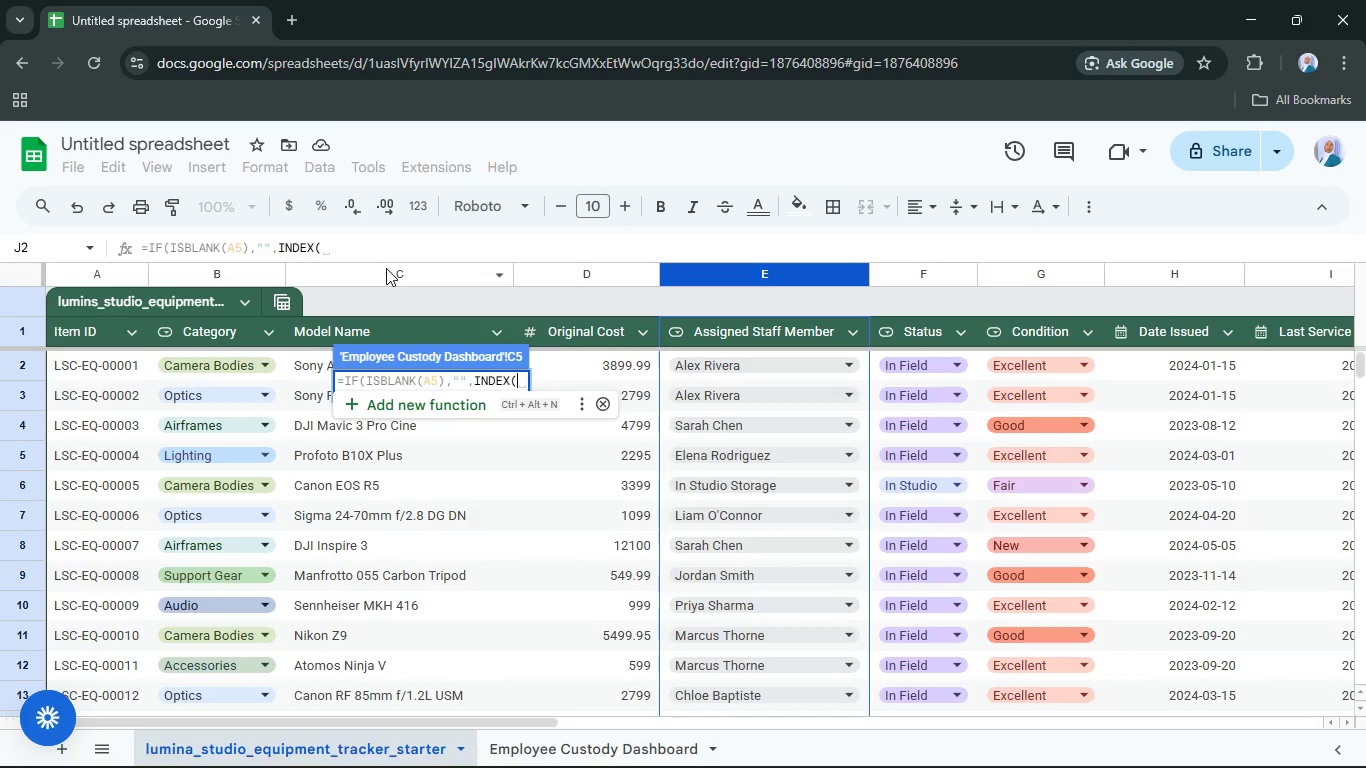 
left_click([386, 268])
 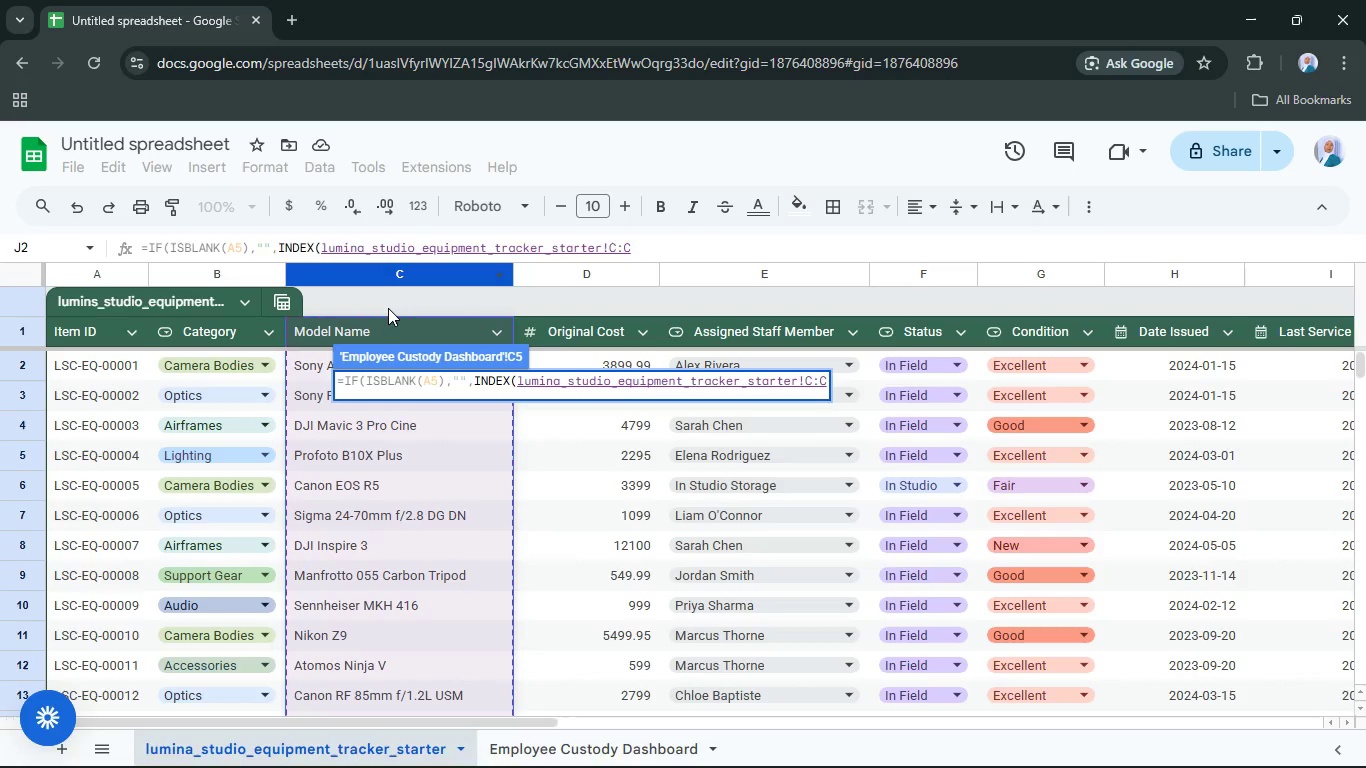 
type(,match)
key(Tab)
 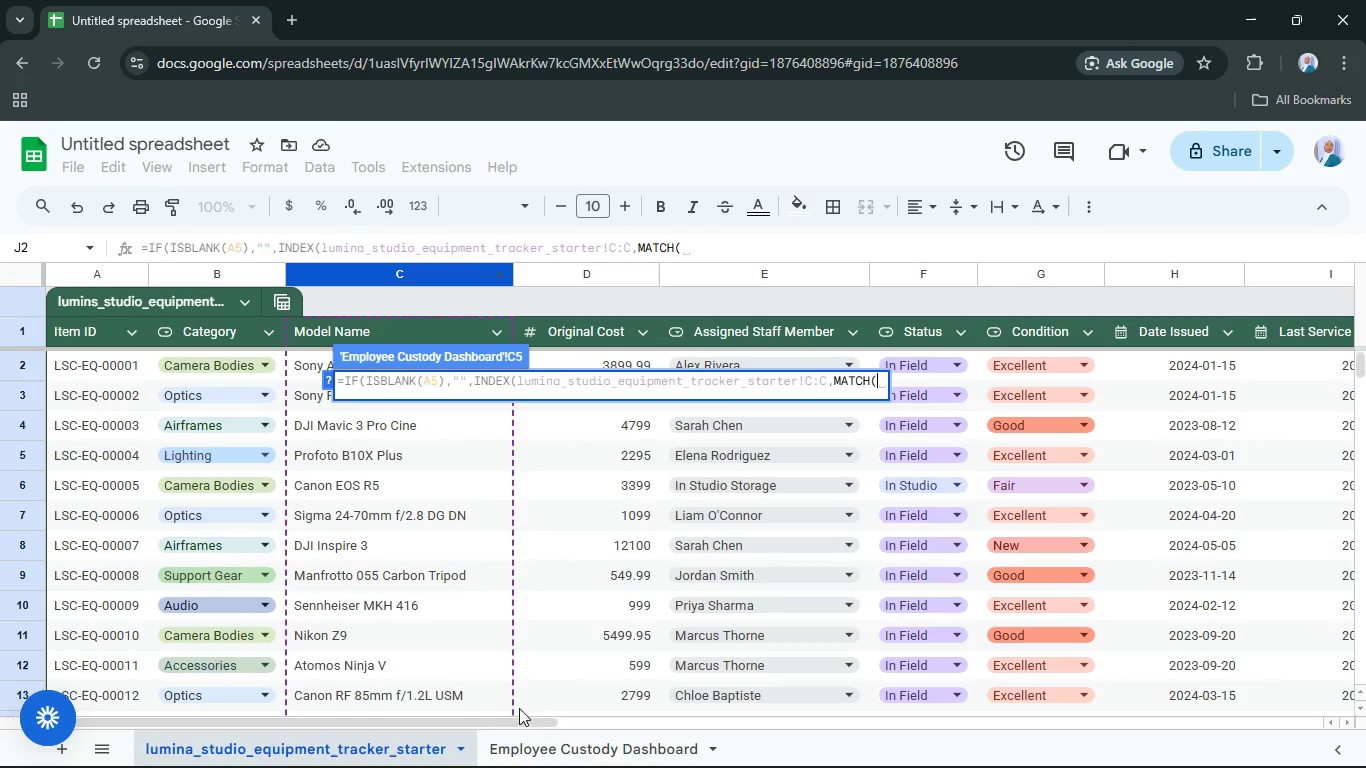 
left_click([549, 734])
 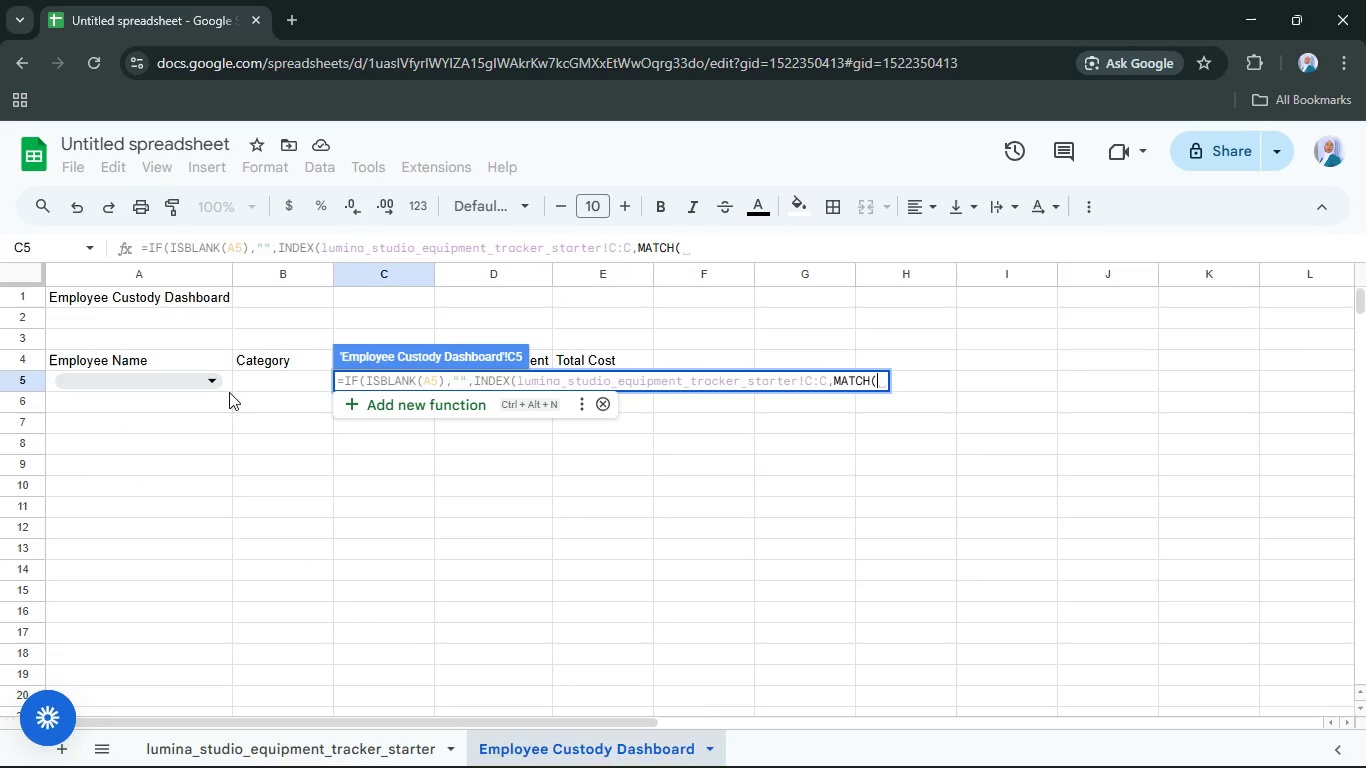 
left_click([225, 382])
 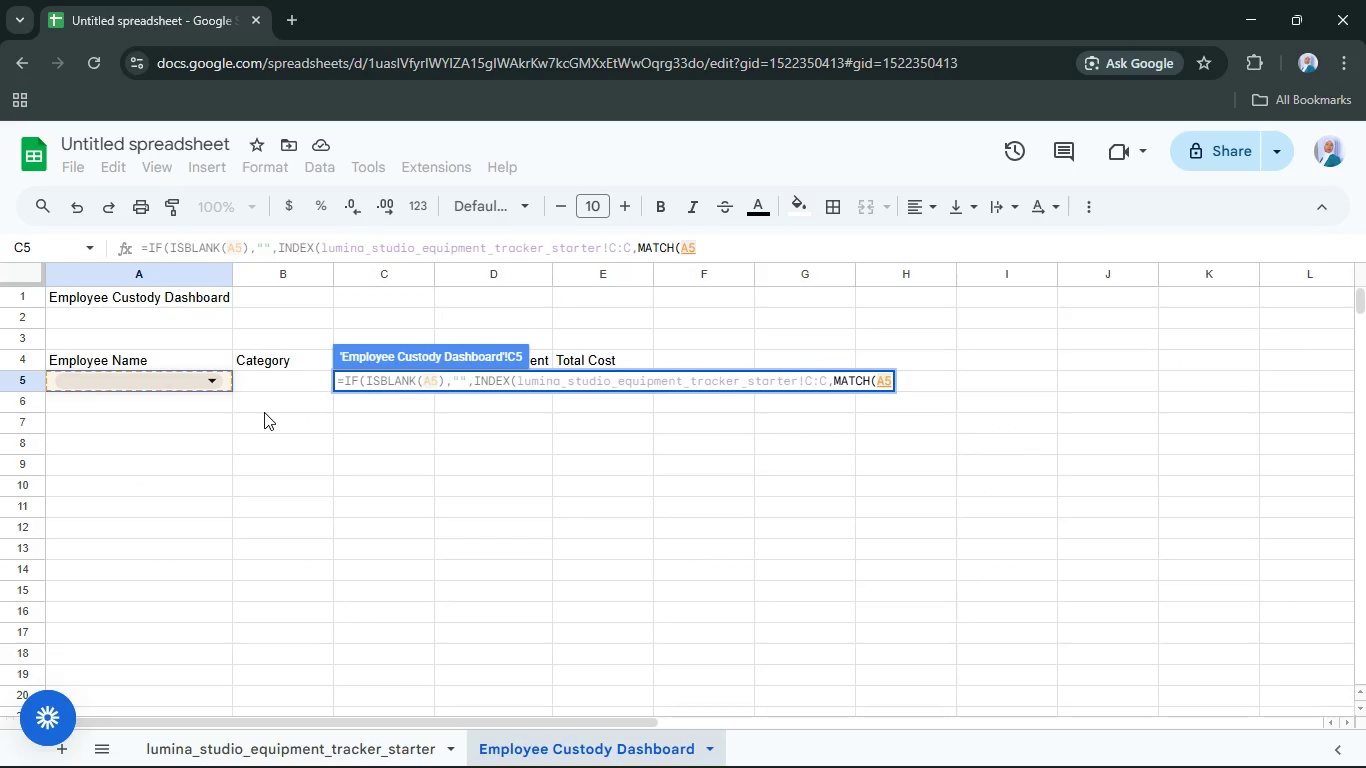 
key(Comma)
 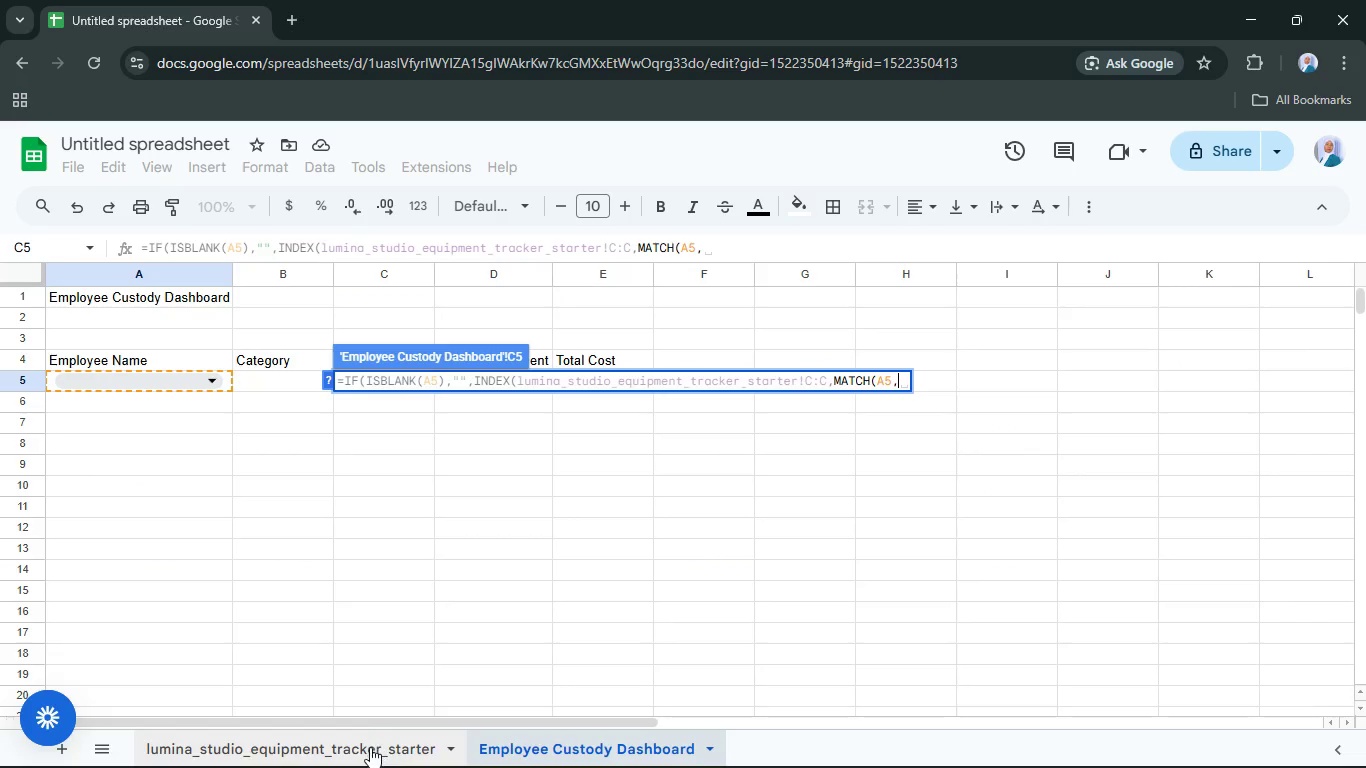 
left_click([370, 747])
 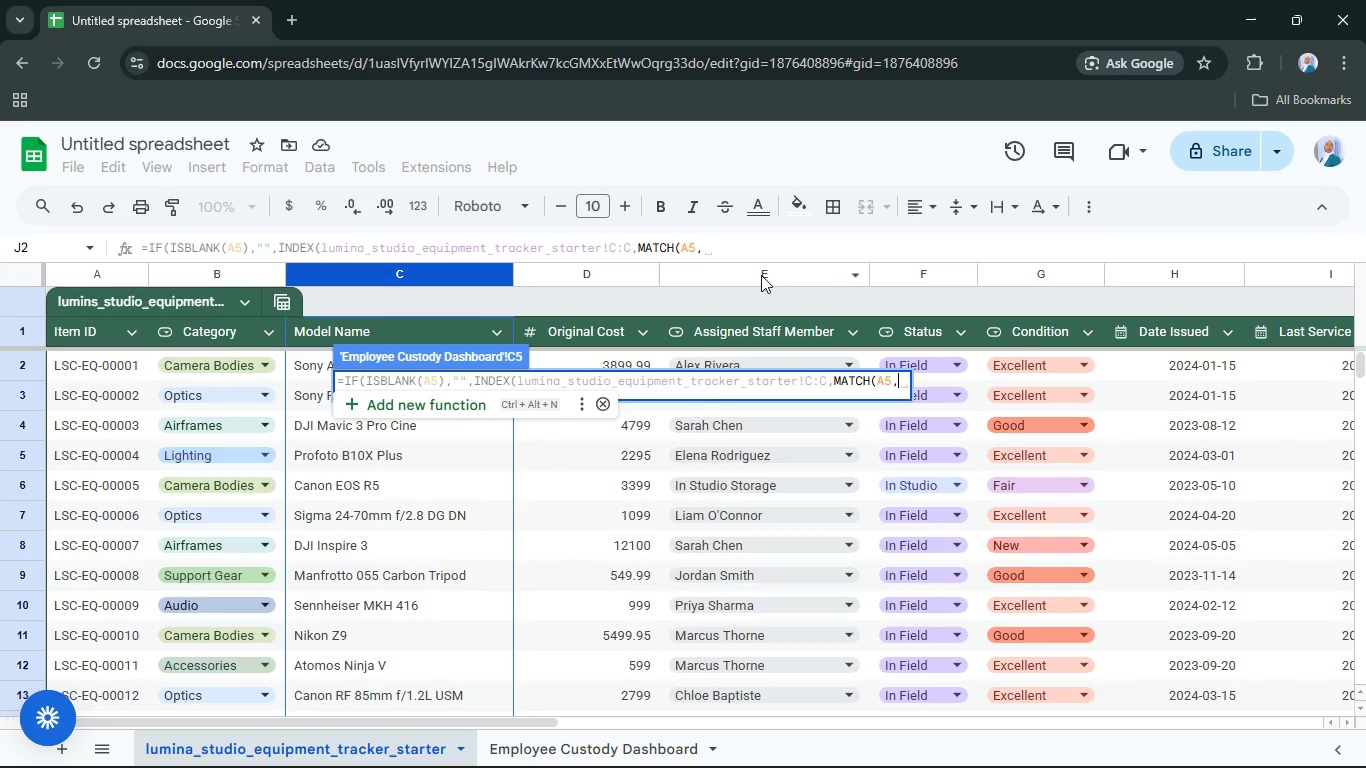 
left_click([761, 275])
 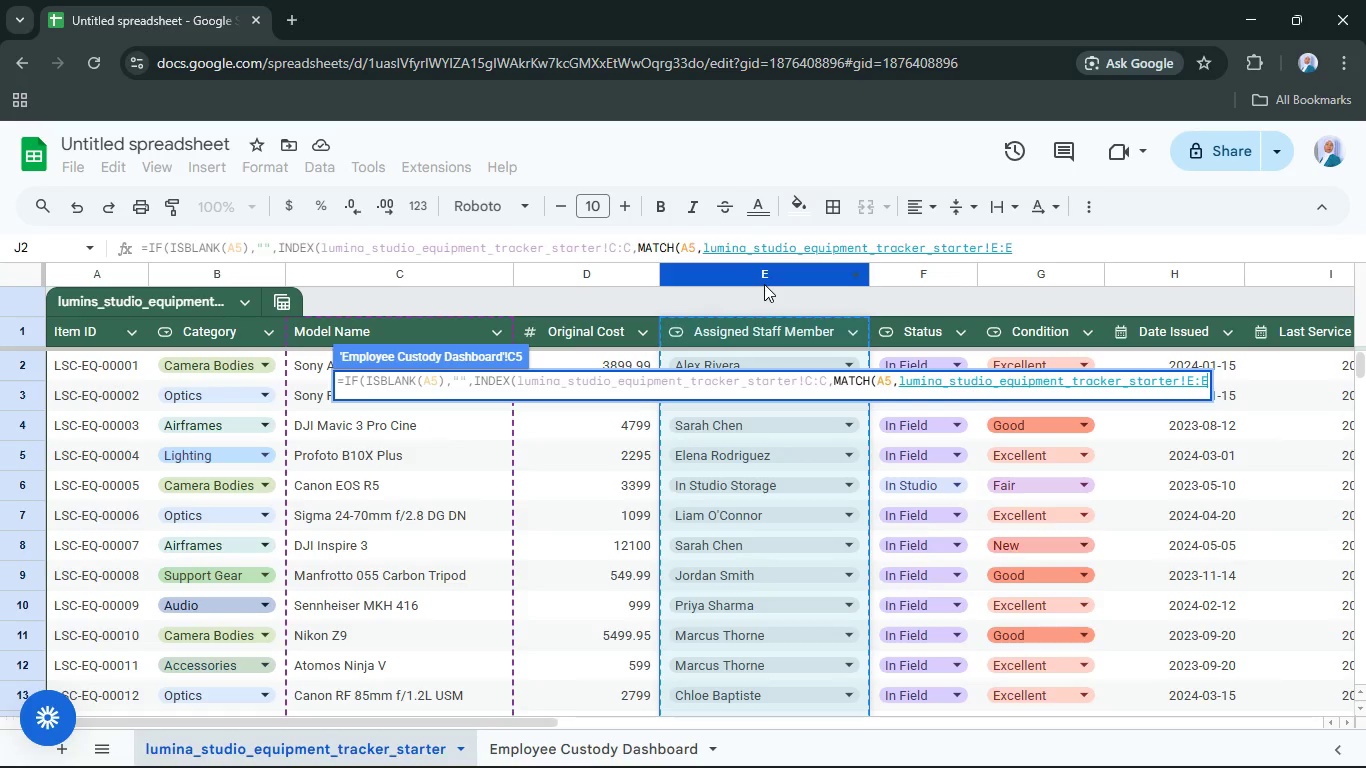 
type(,))
key(Backspace)
type(0)))
 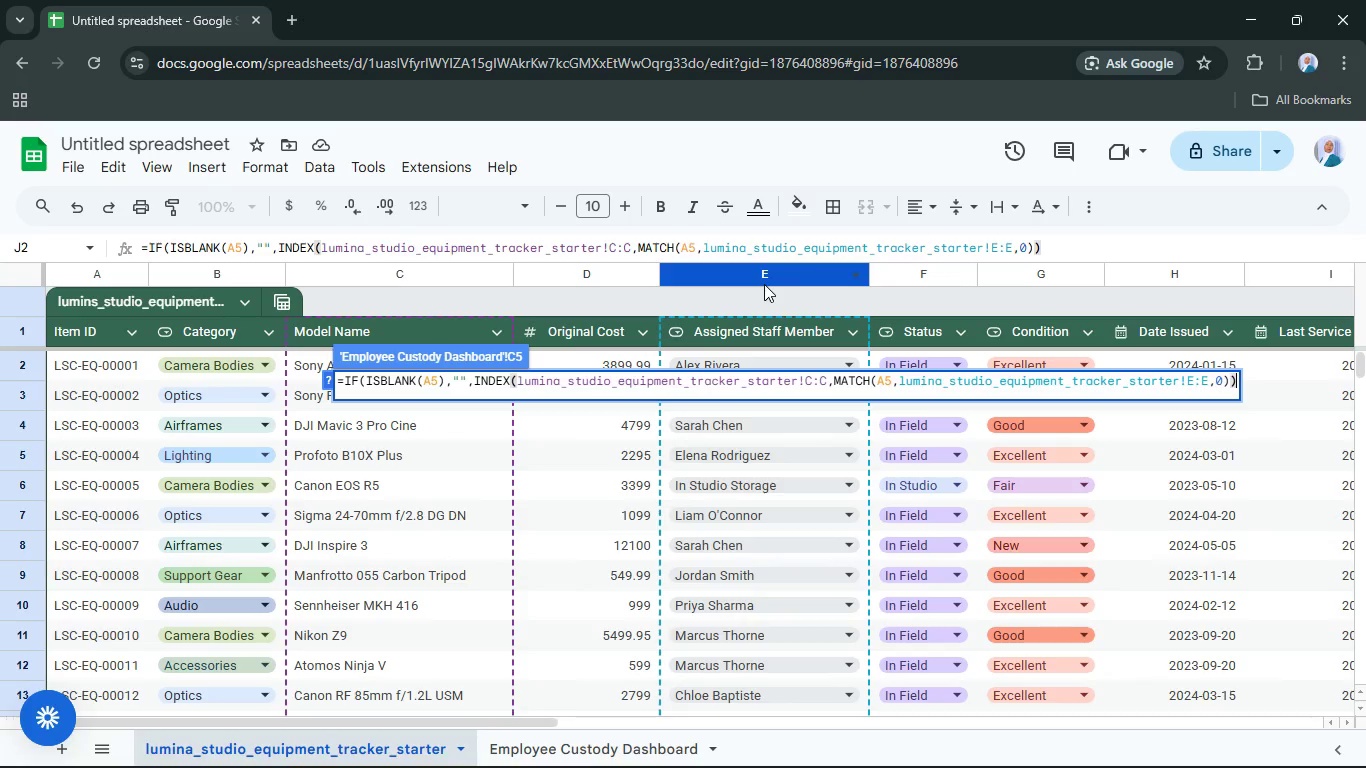 
wait(5.52)
 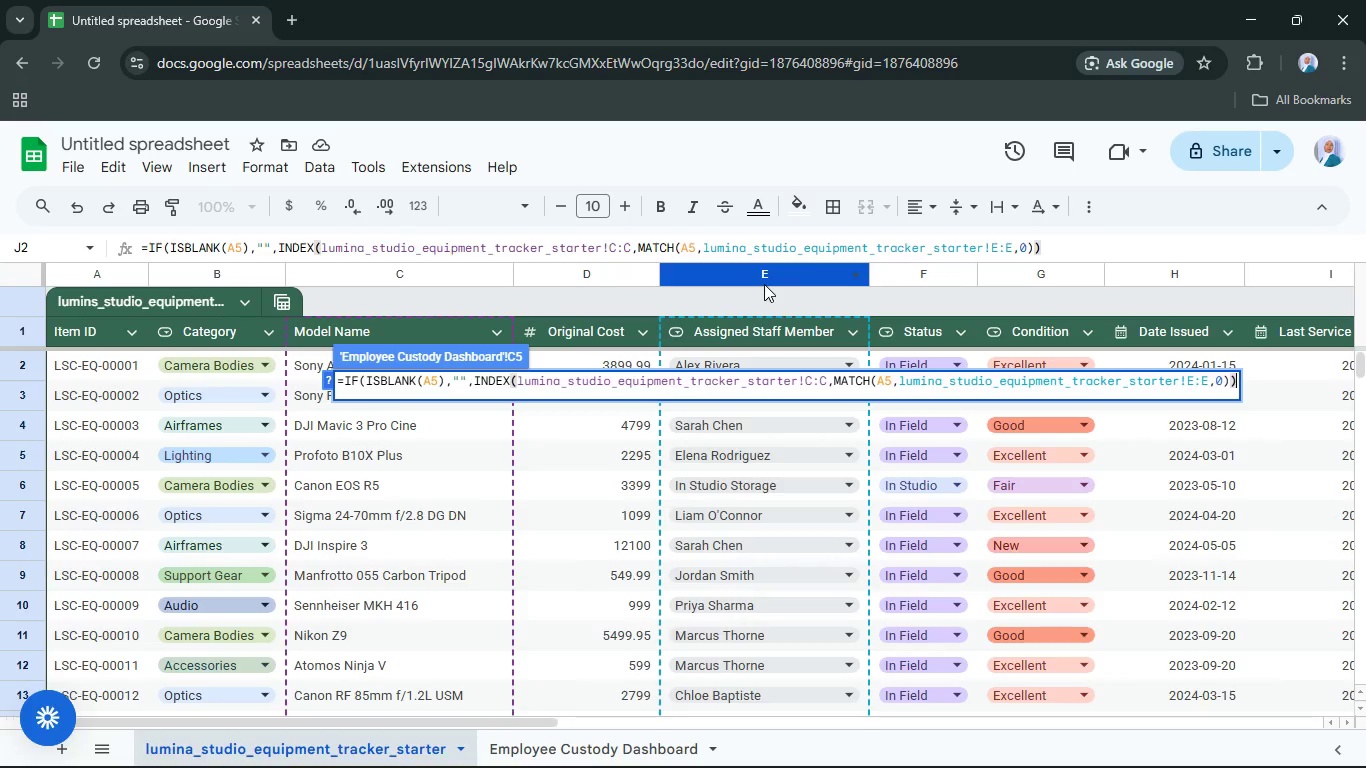 
key(Enter)
 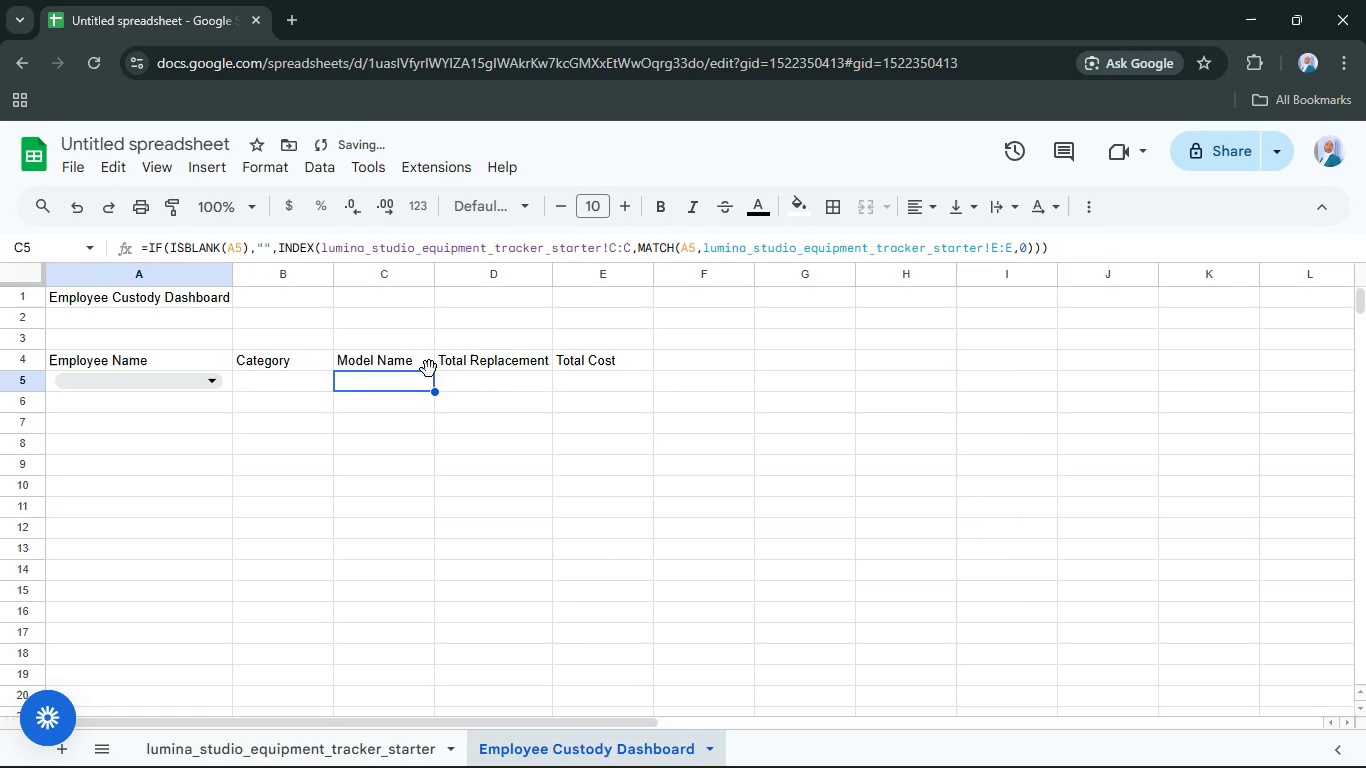 
left_click([409, 381])
 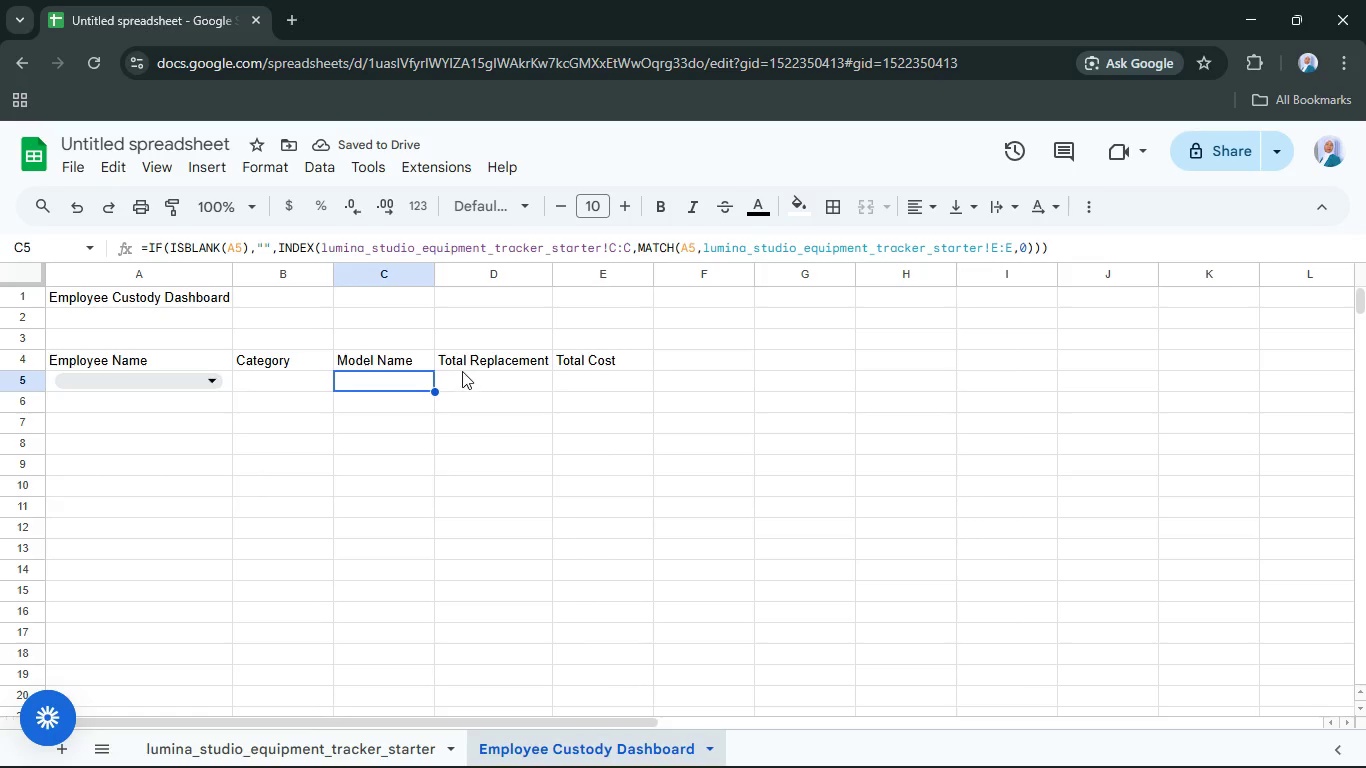 
left_click([421, 379])
 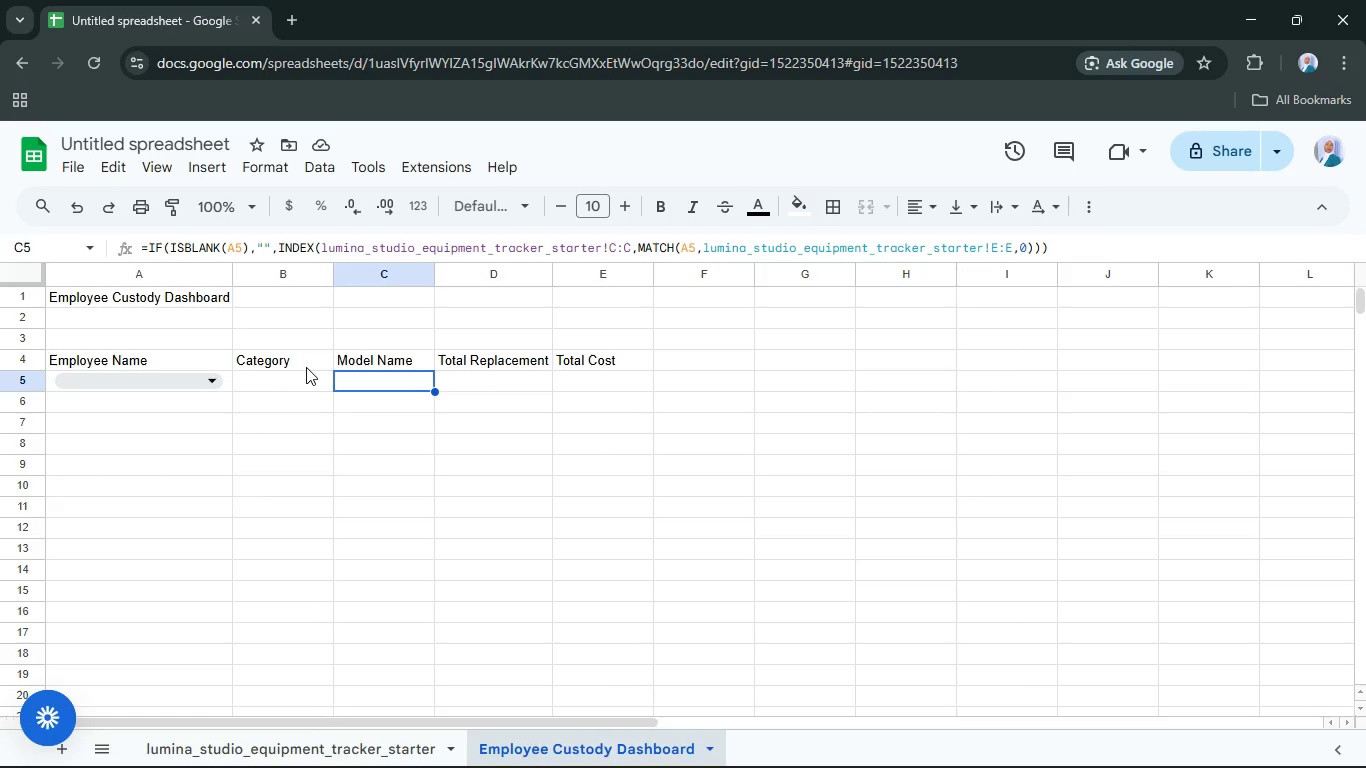 
left_click([303, 378])
 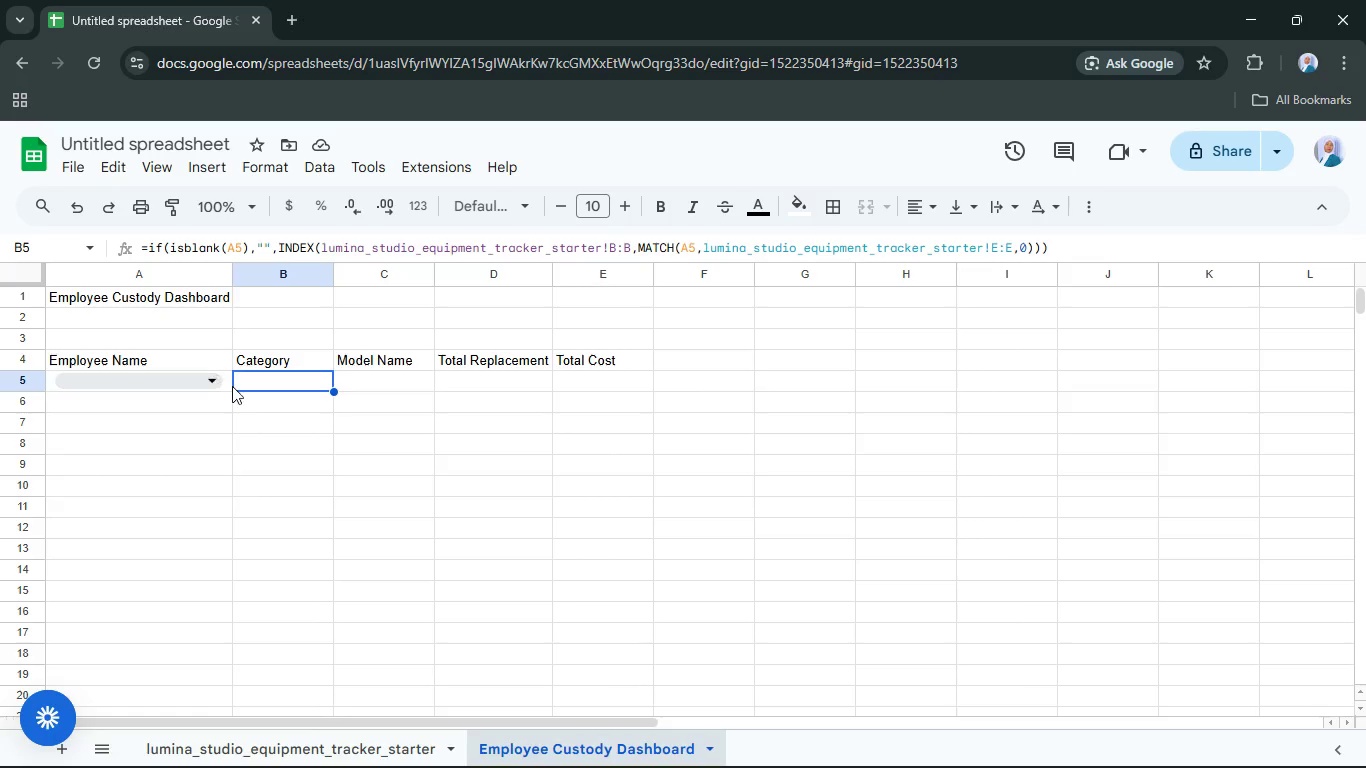 
left_click([276, 378])
 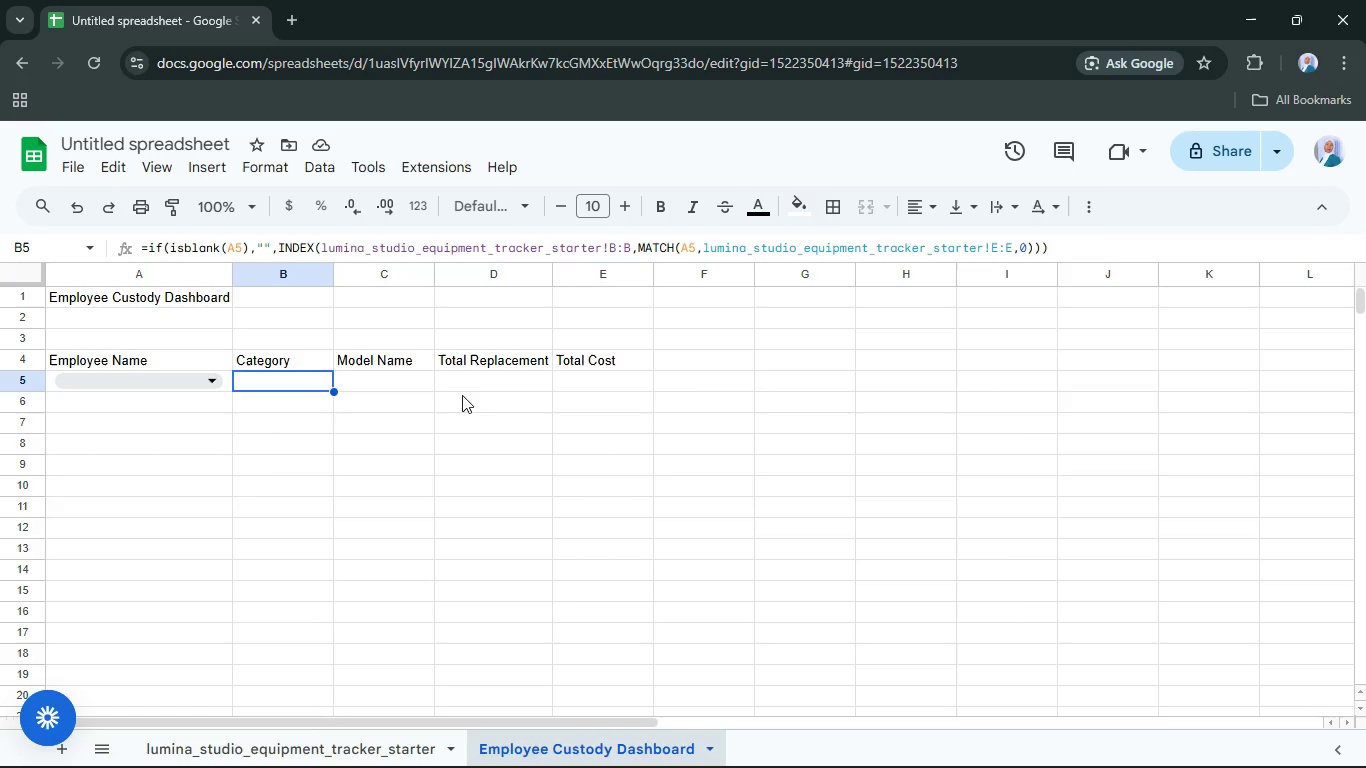 
left_click([482, 381])
 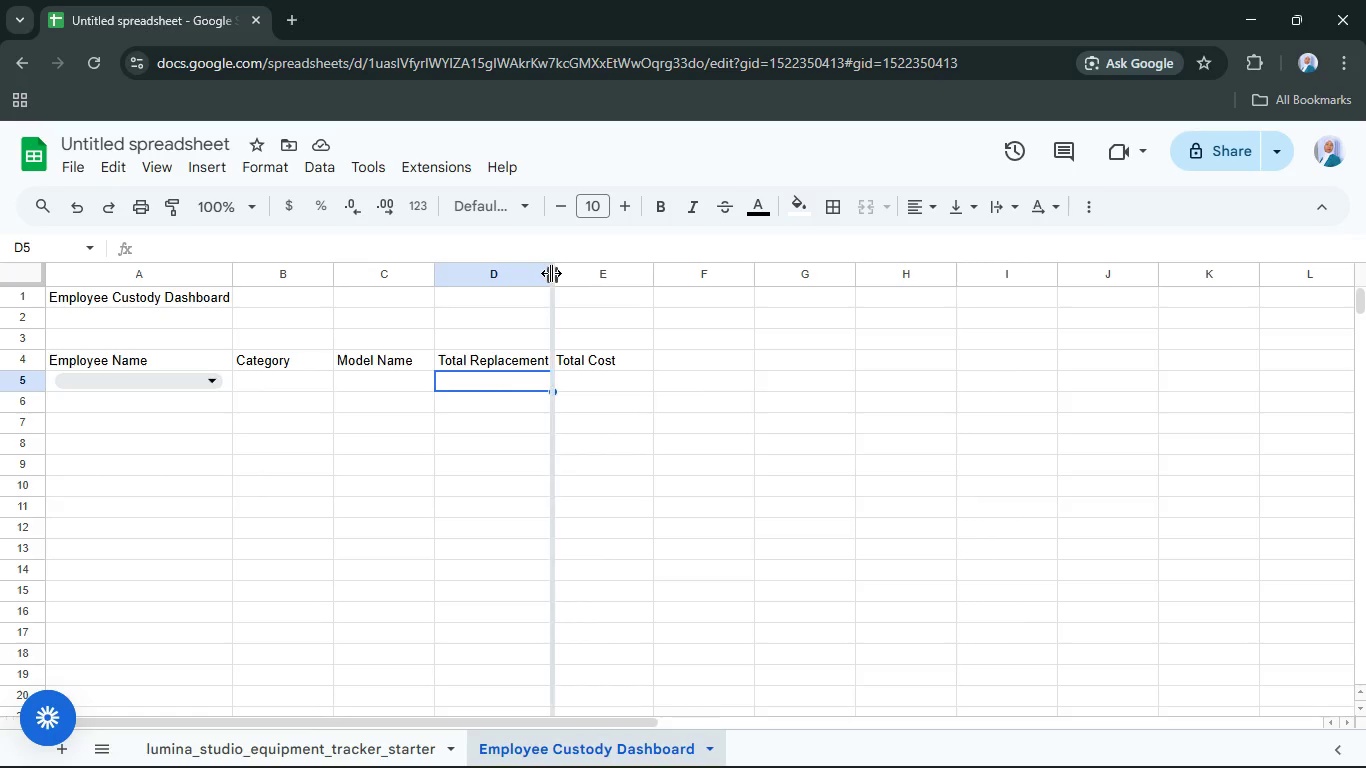 
double_click([551, 273])
 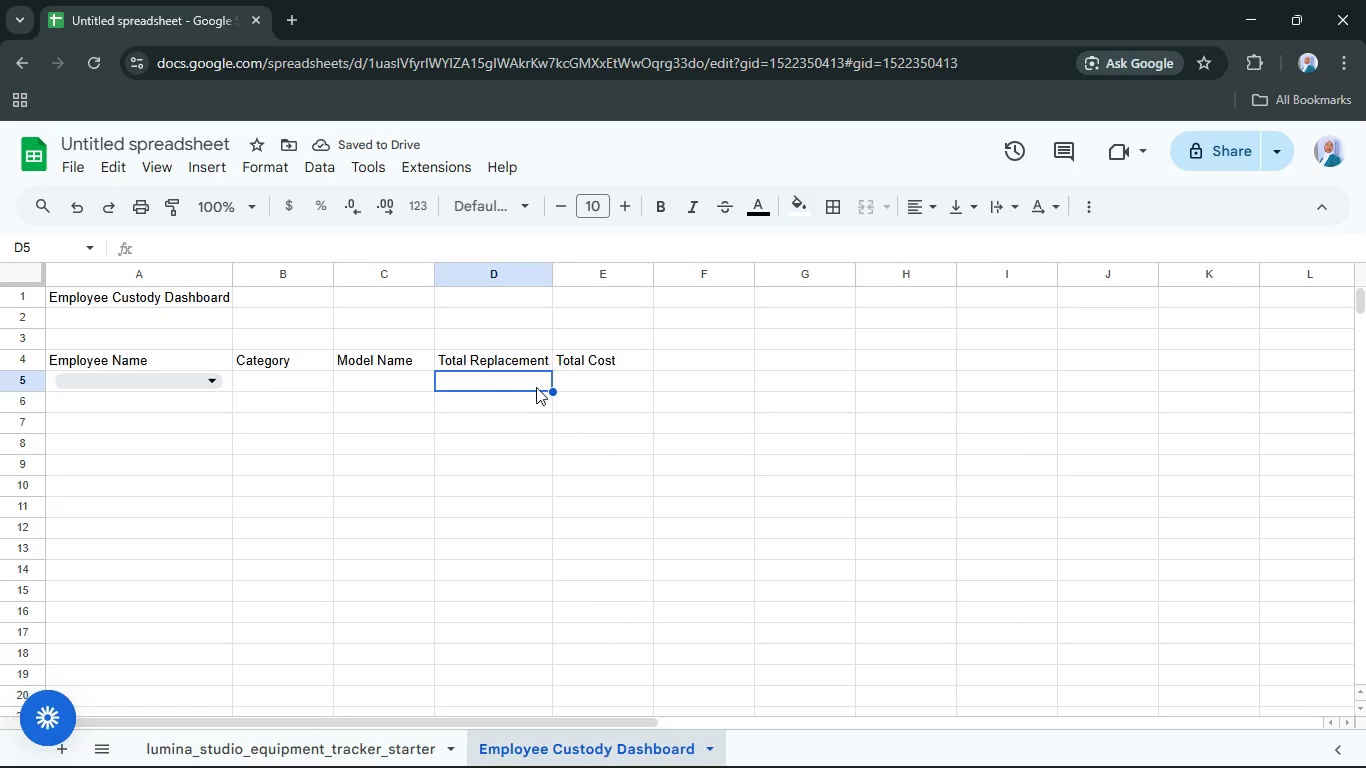 
mouse_move([844, 729])